 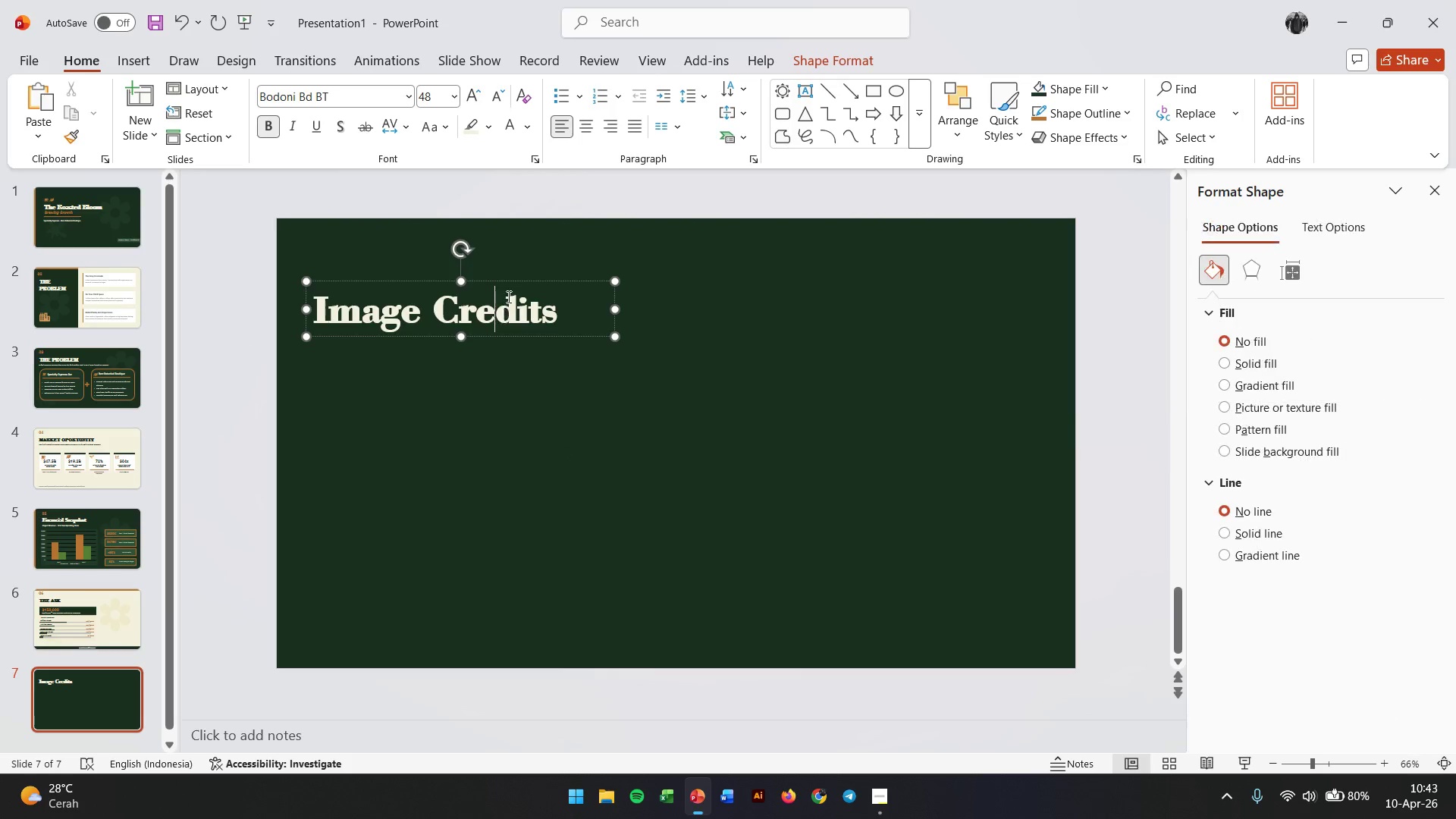 
left_click_drag(start_coordinate=[513, 281], to_coordinate=[755, 294])
 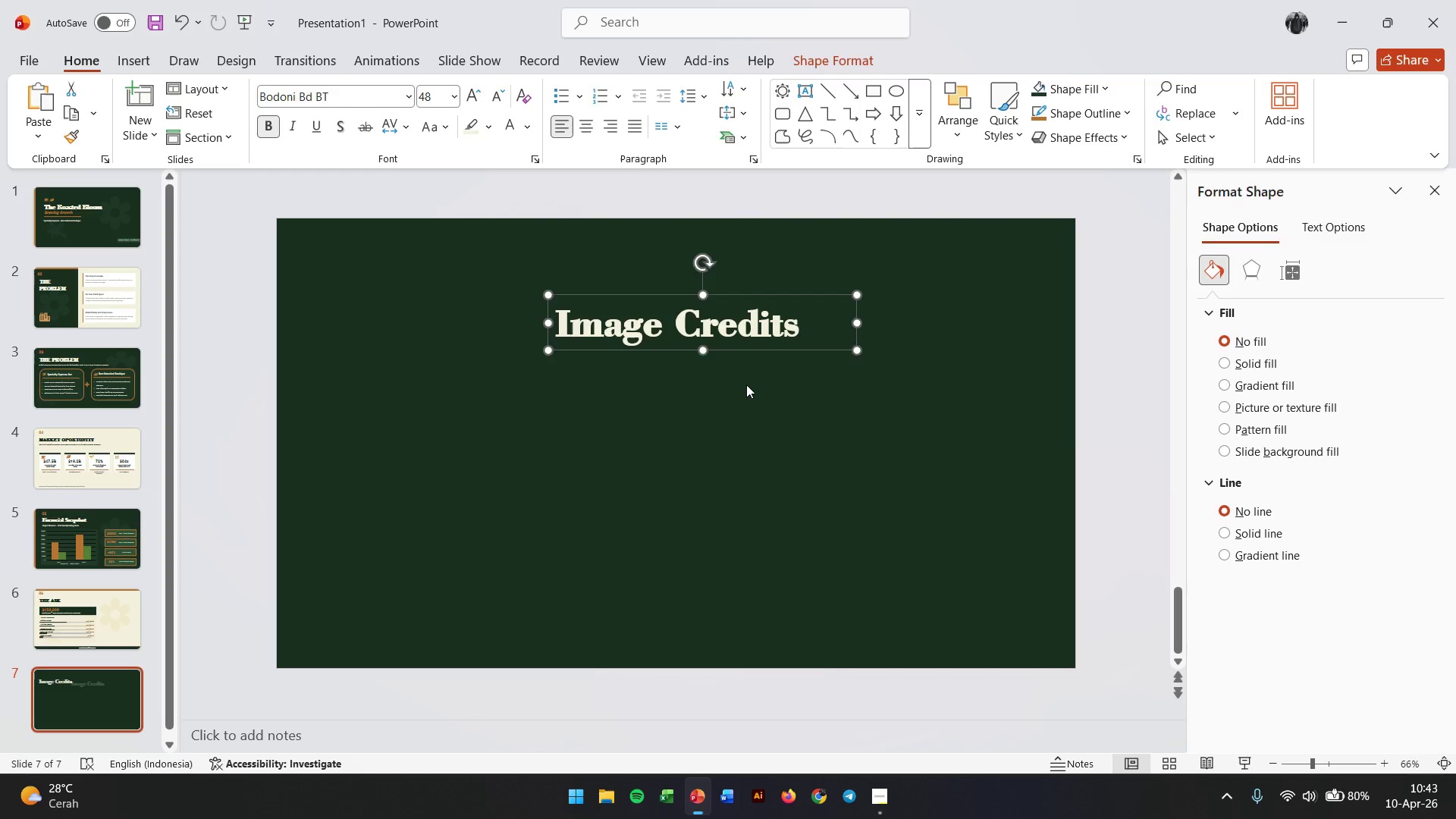 
left_click_drag(start_coordinate=[746, 384], to_coordinate=[720, 310])
 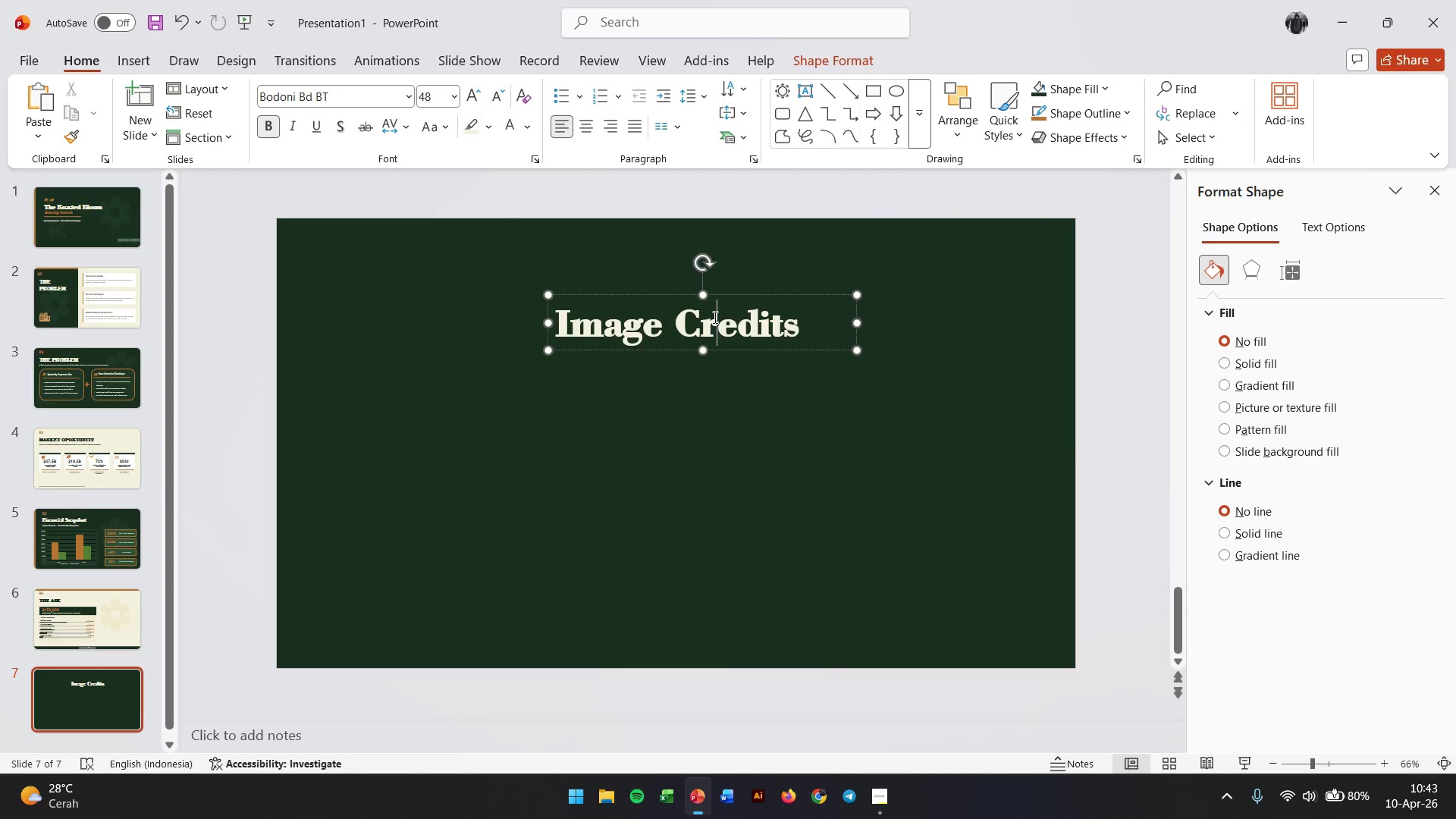 
left_click([720, 310])
 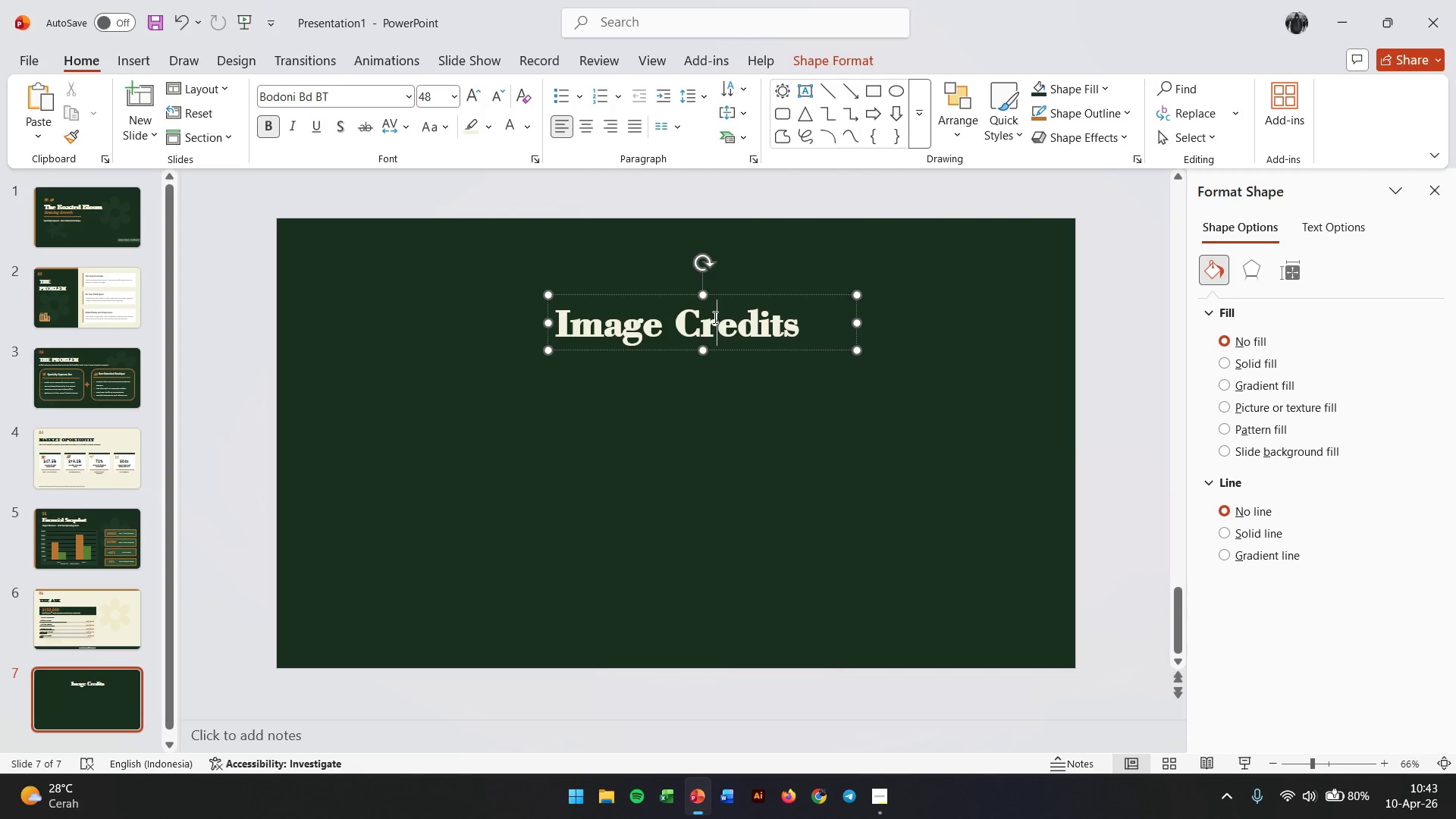 
double_click([714, 317])
 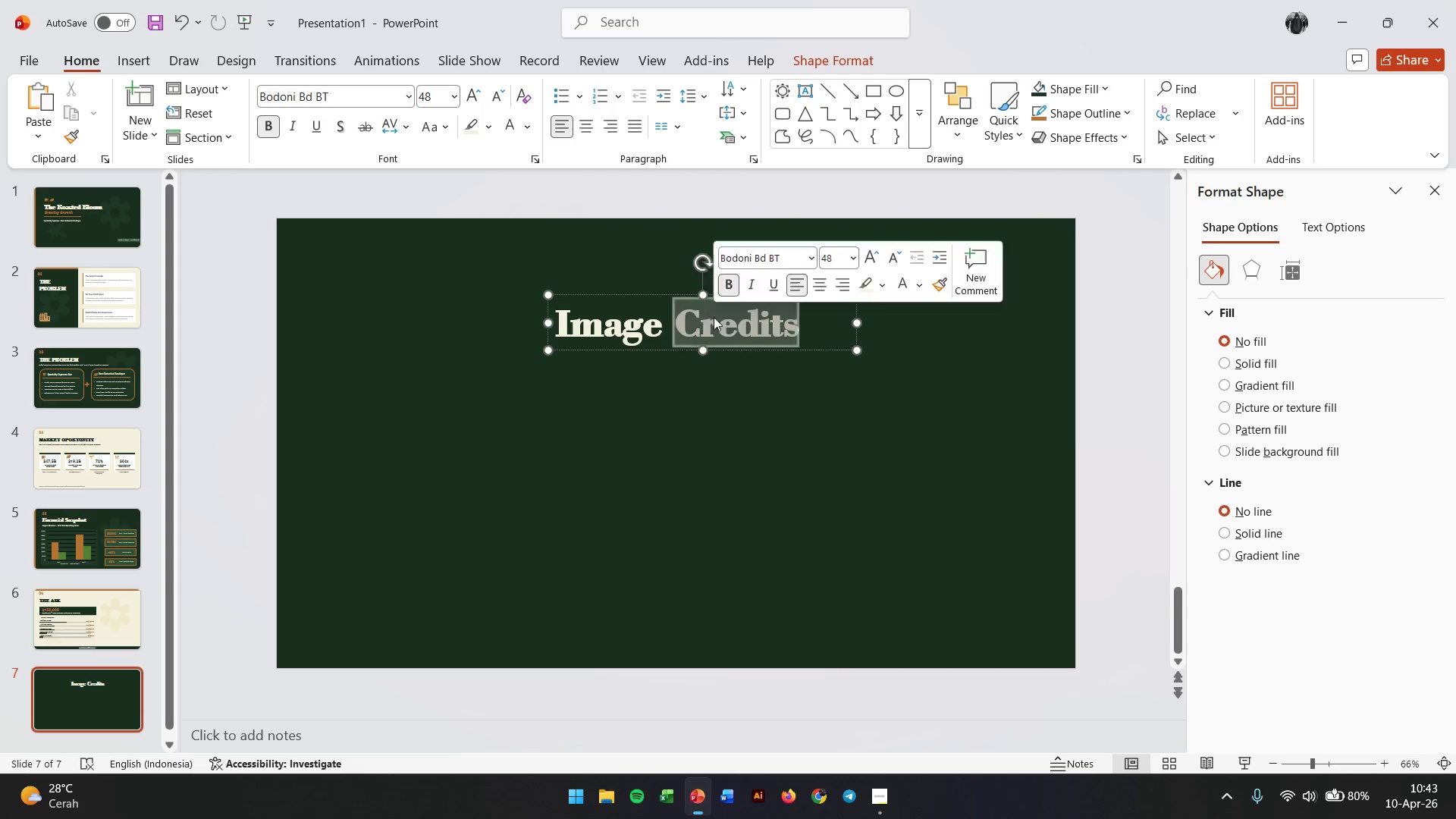 
triple_click([714, 317])
 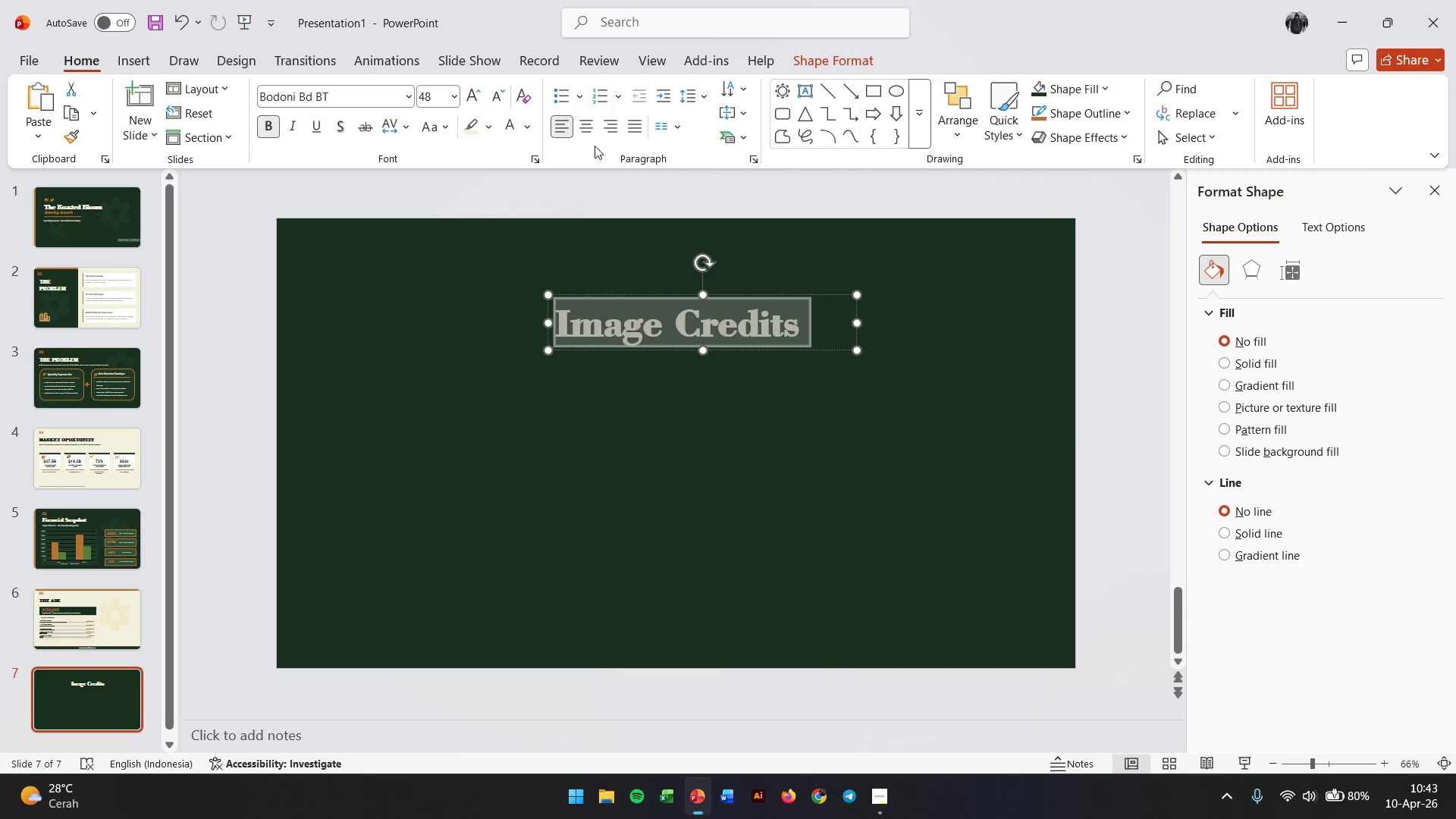 
left_click([592, 127])
 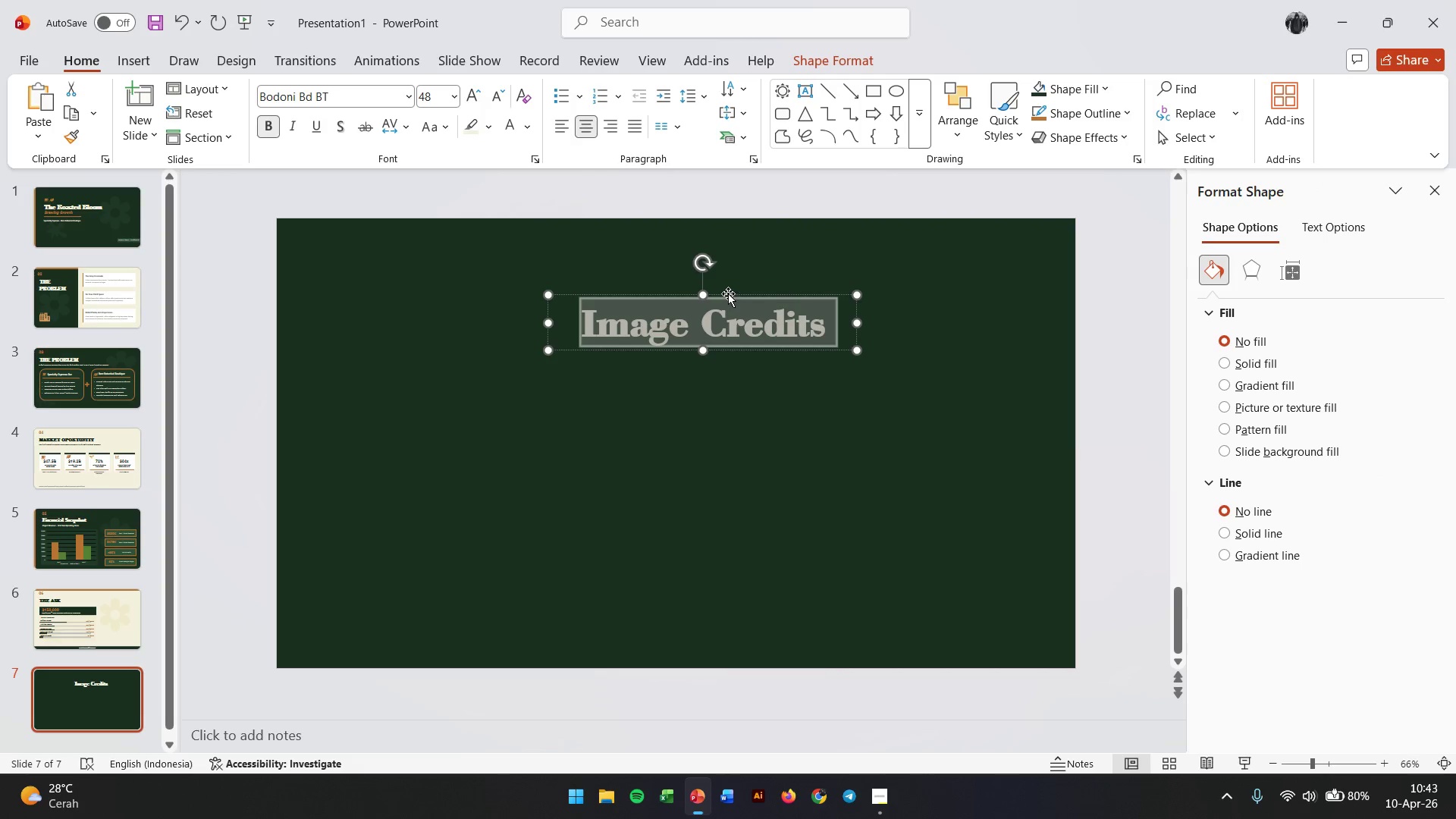 
left_click_drag(start_coordinate=[728, 293], to_coordinate=[701, 293])
 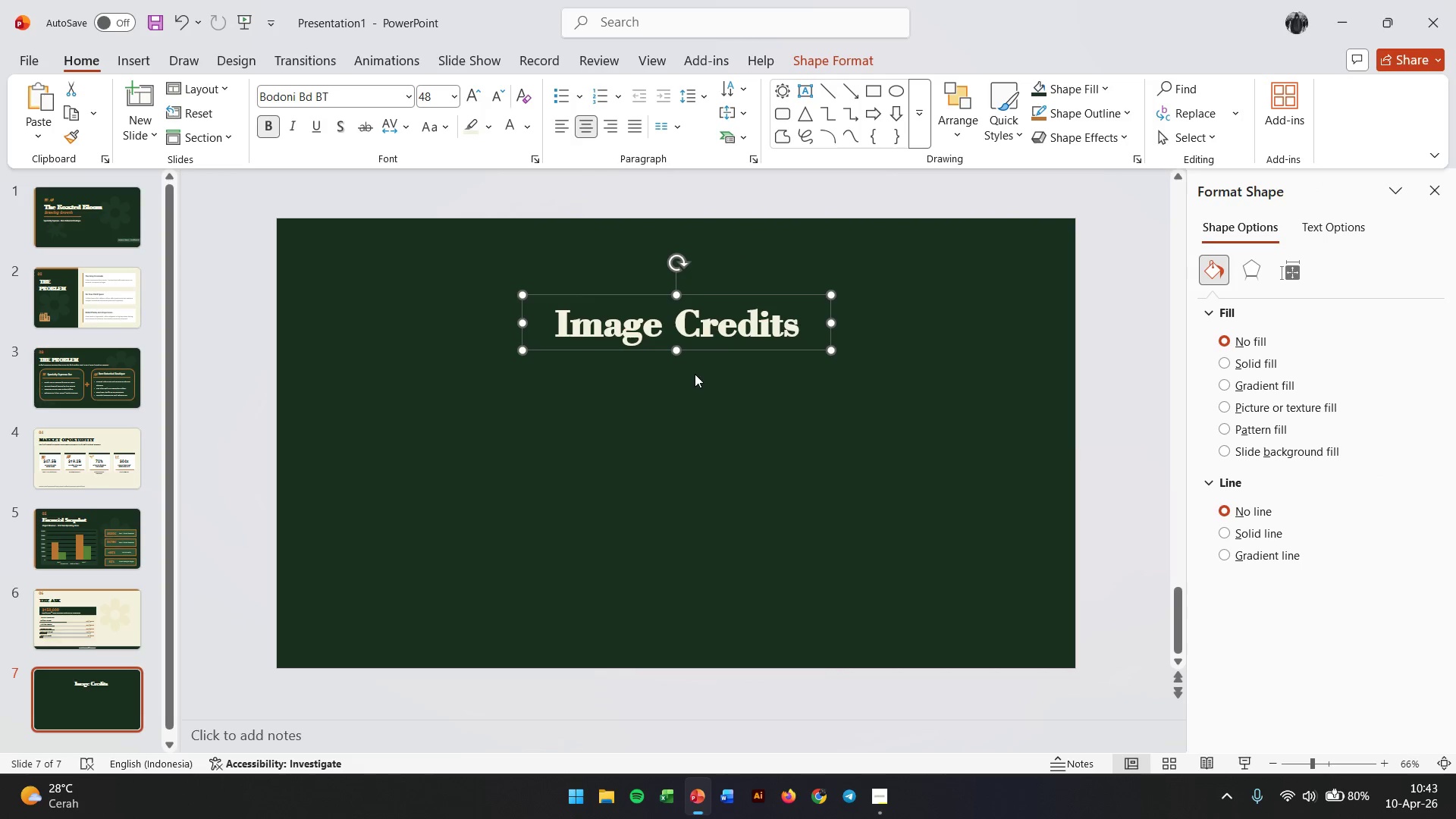 
left_click([695, 384])
 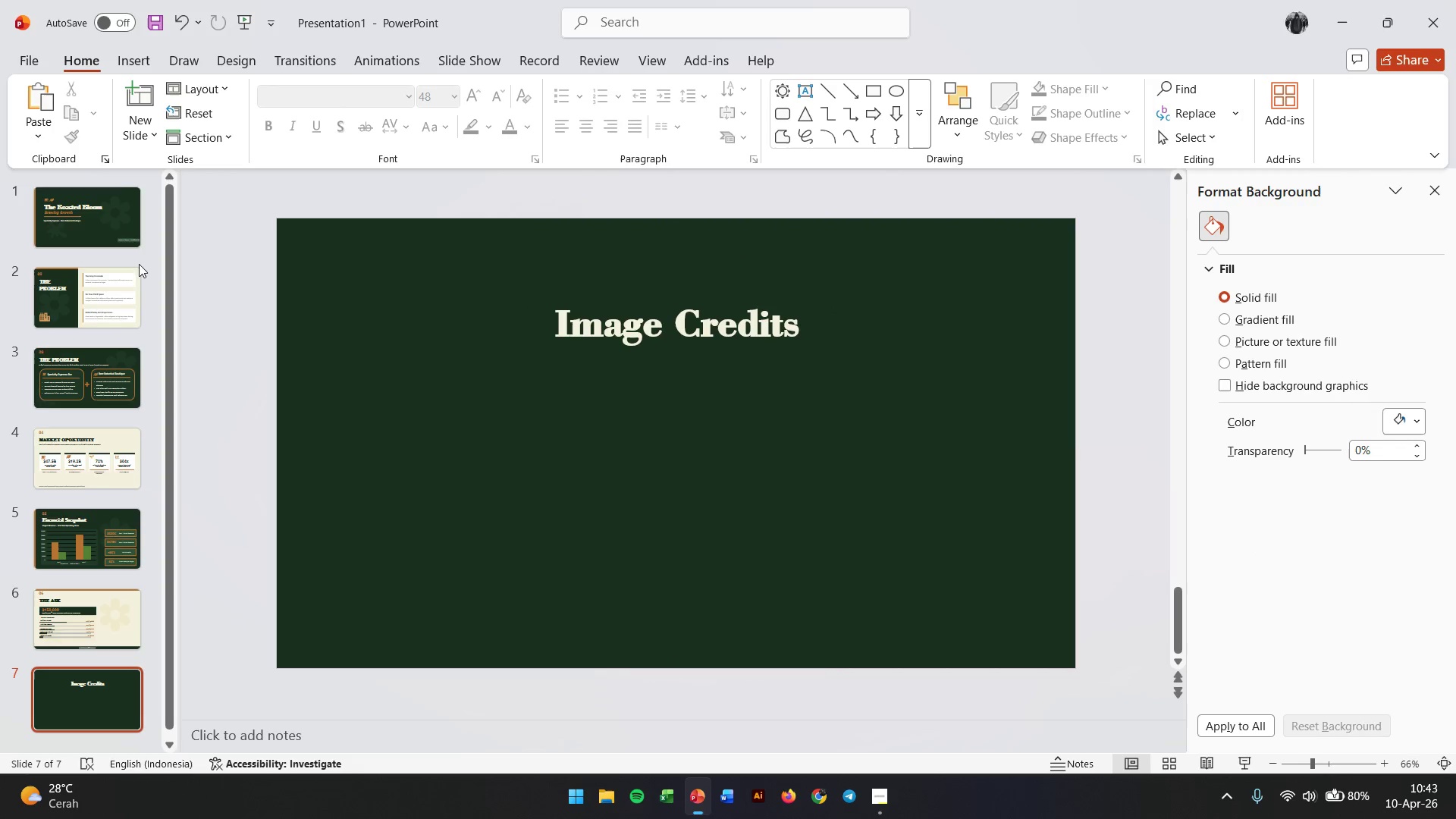 
left_click([106, 210])
 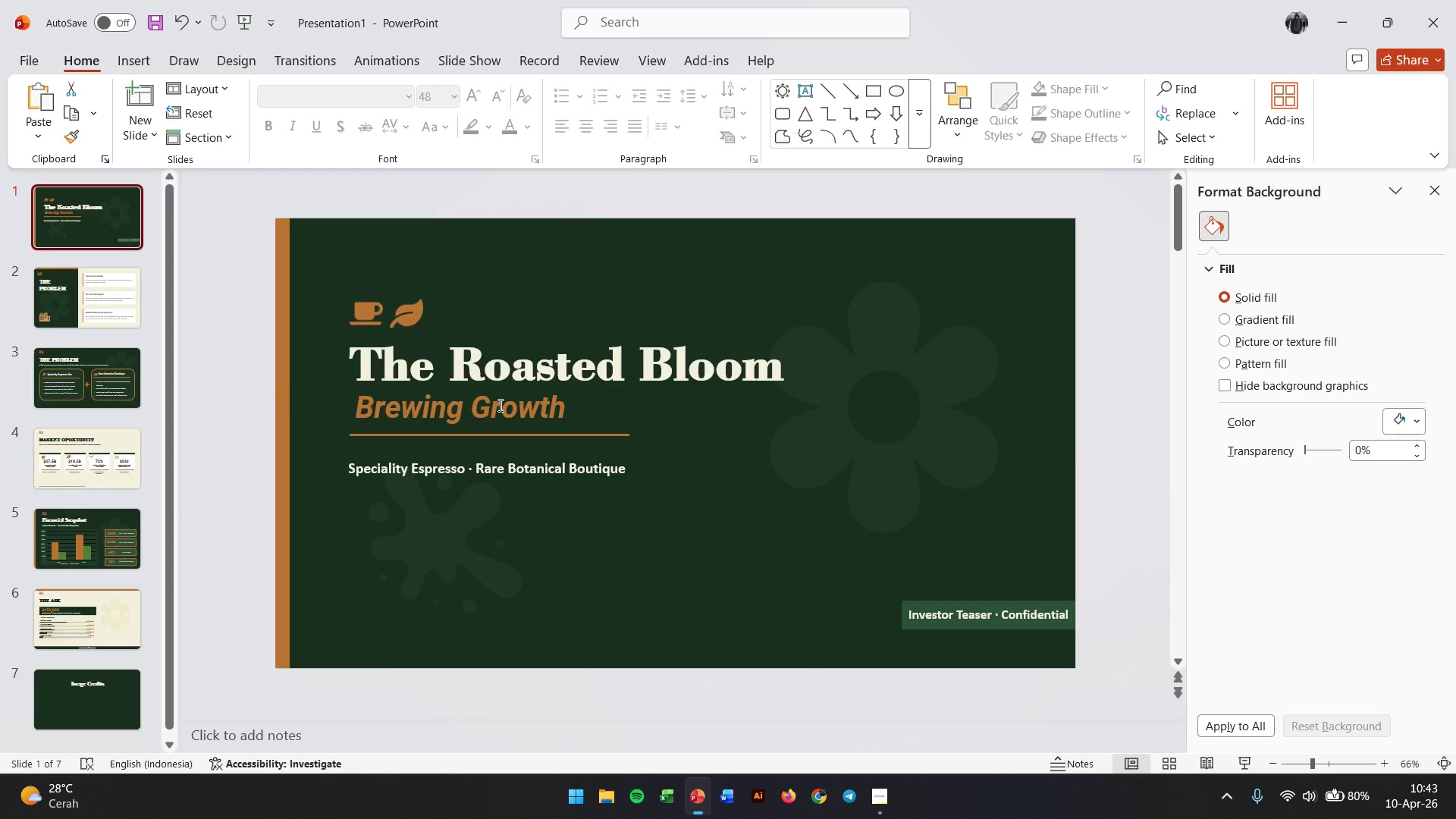 
left_click([499, 405])
 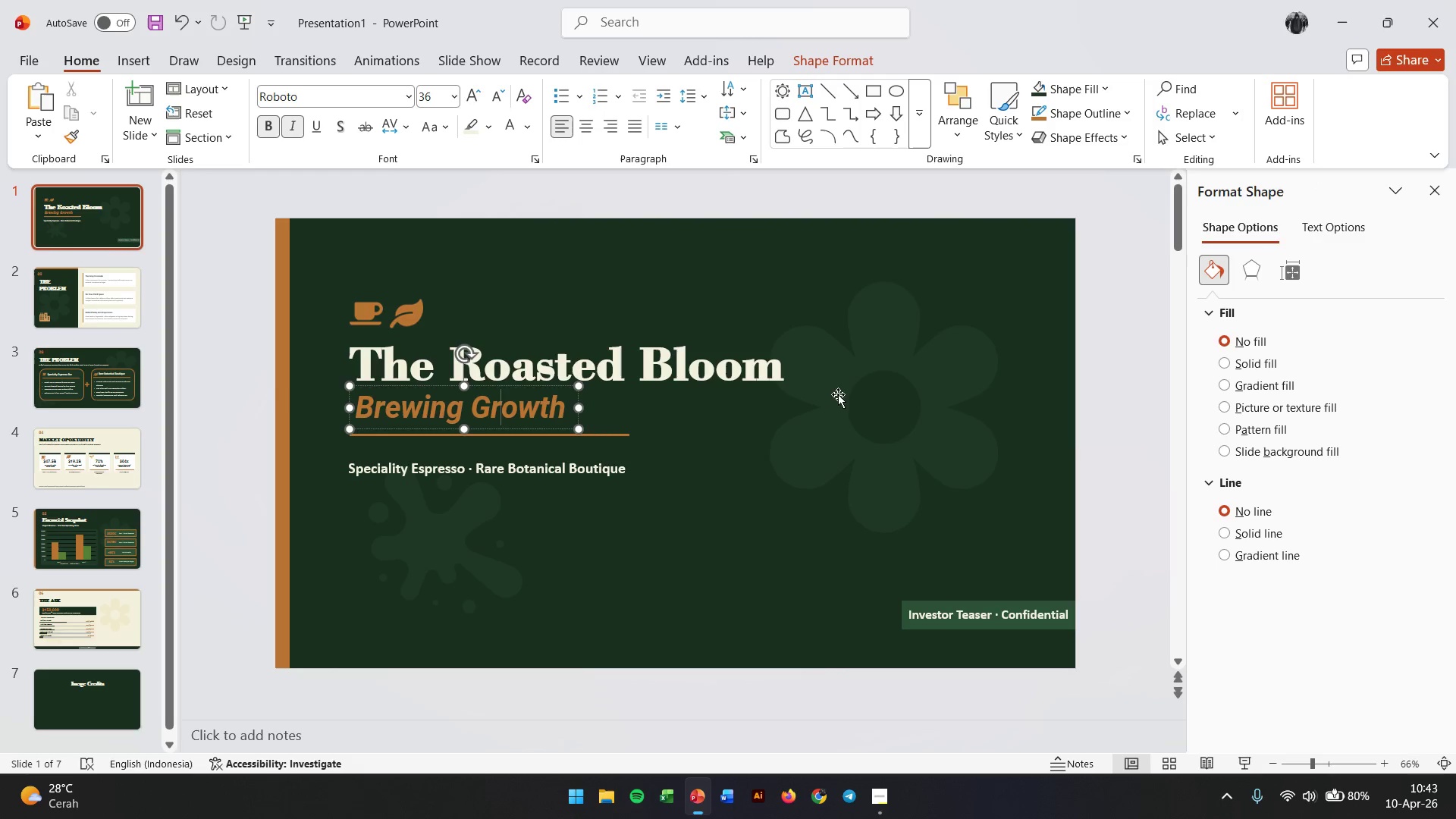 
left_click([815, 426])
 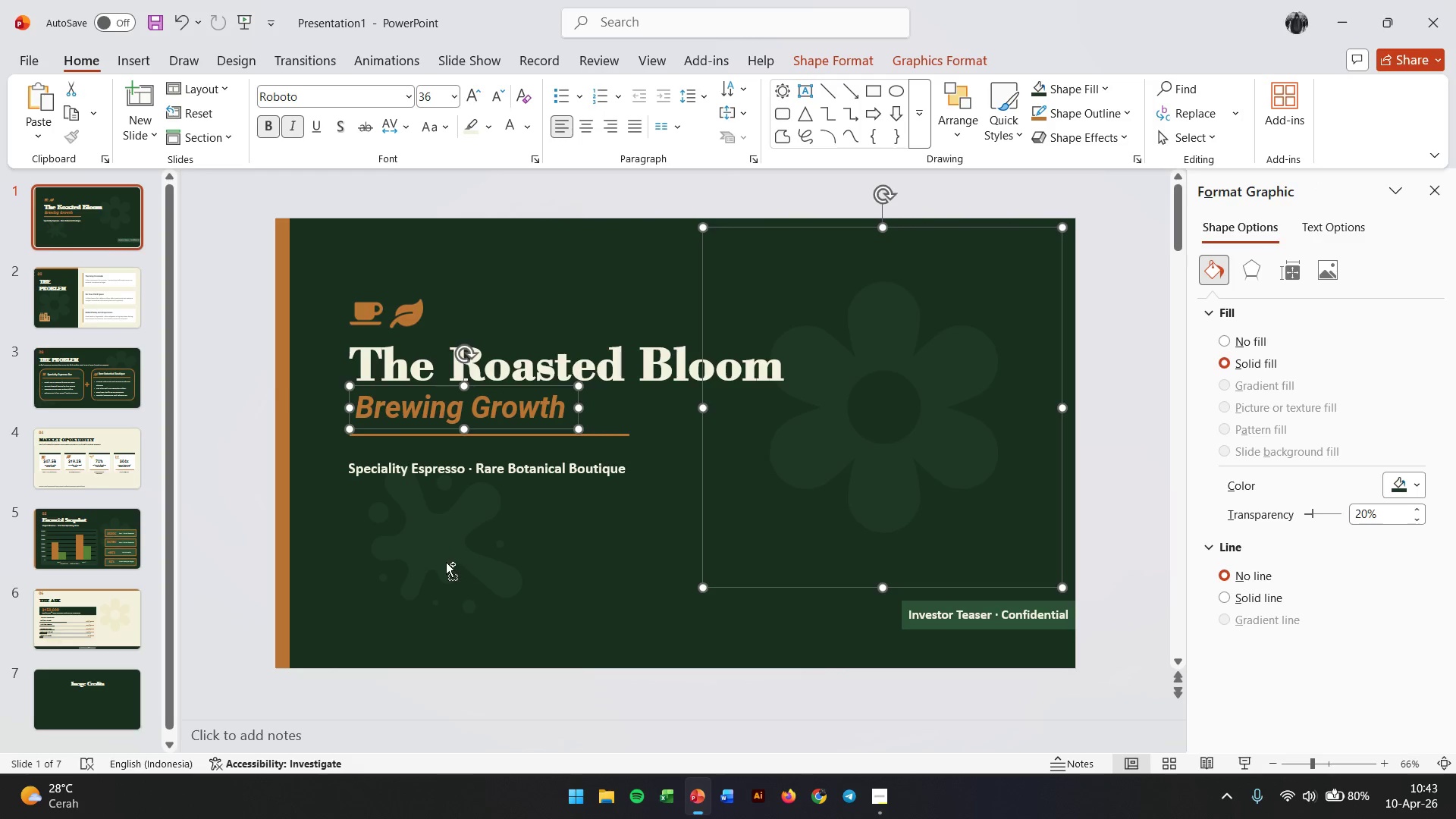 
left_click([446, 562])
 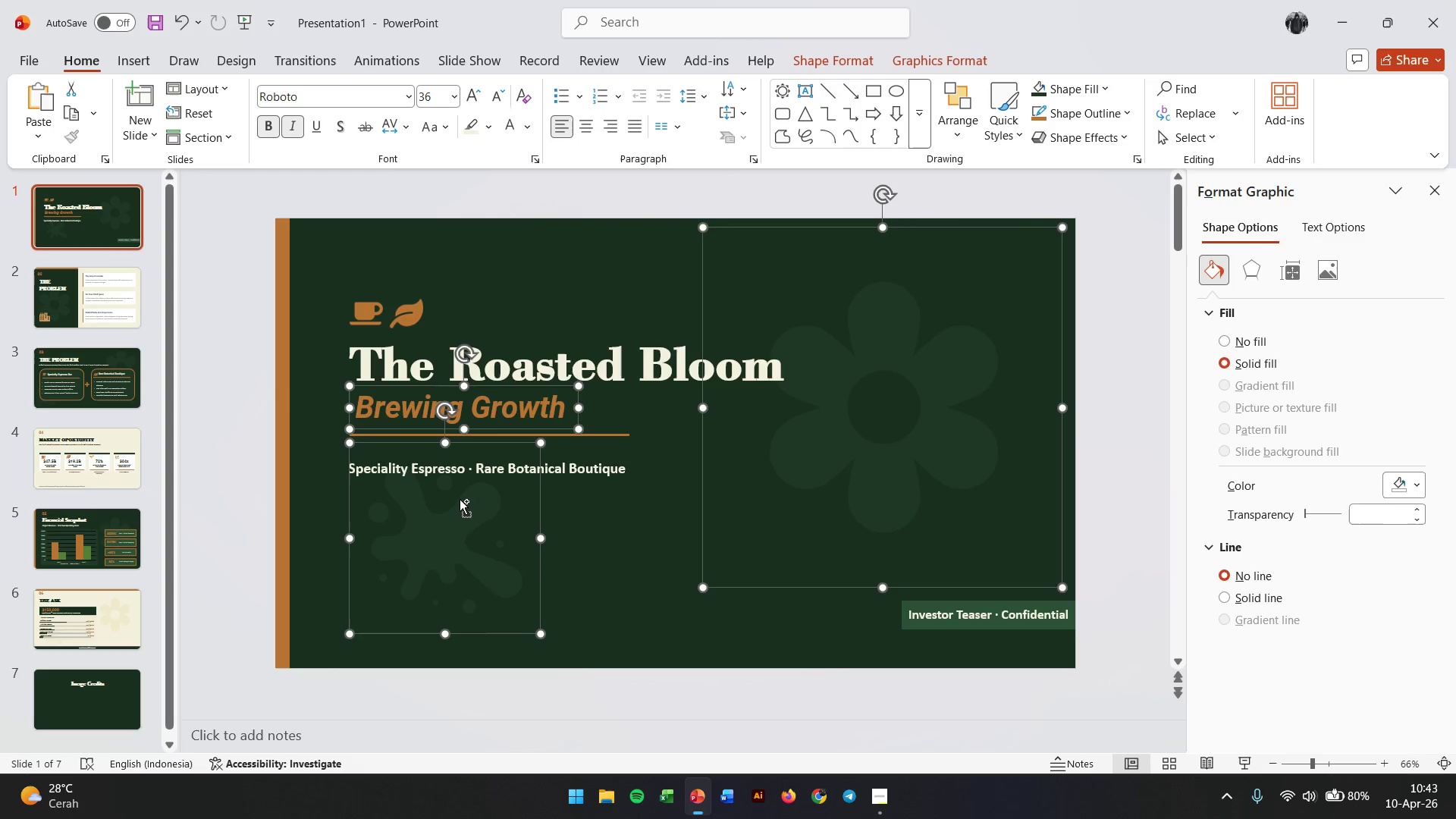 
key(Control+C)
 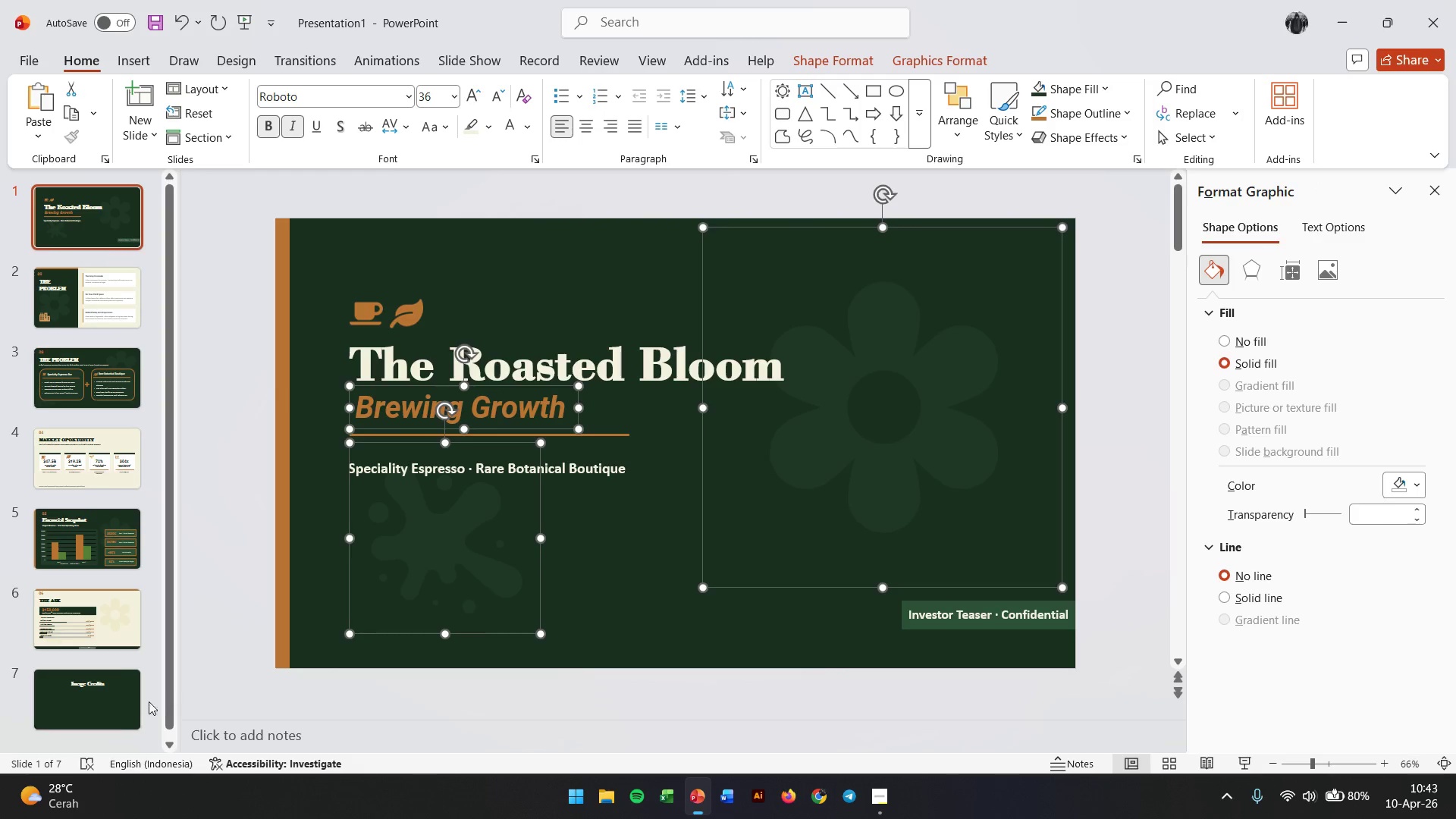 
left_click([95, 710])
 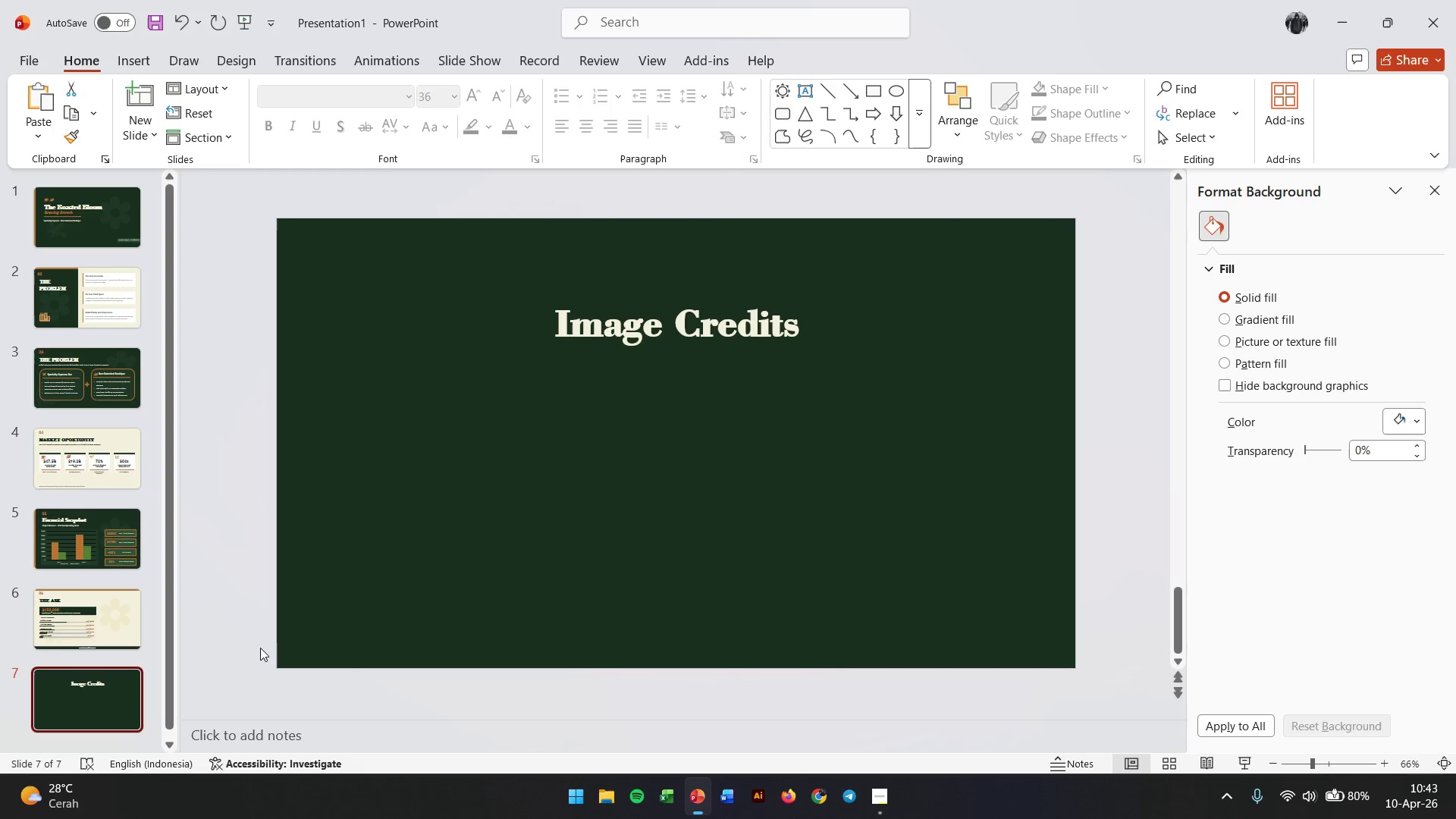 
key(Control+V)
 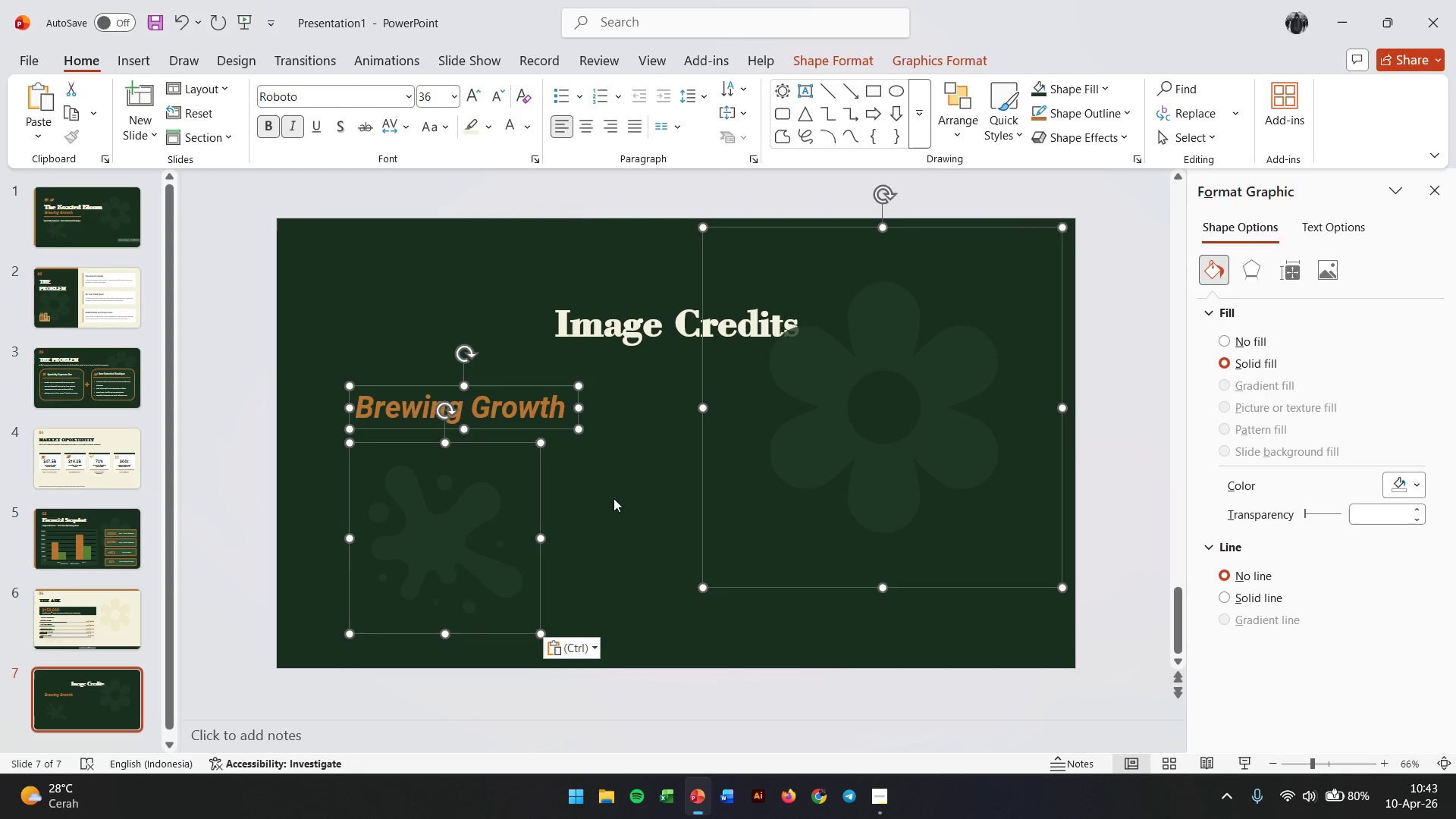 
left_click([613, 498])
 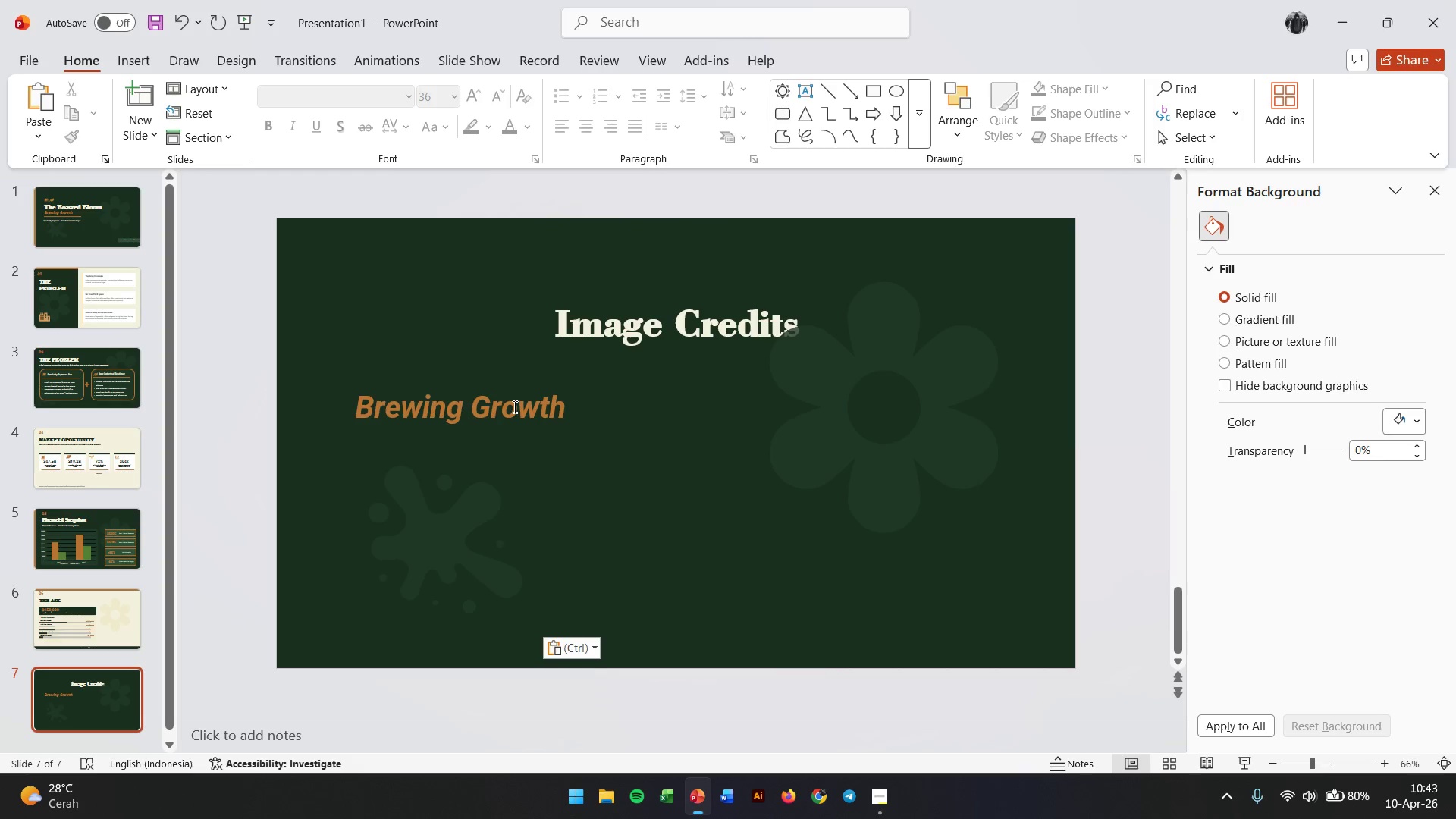 
left_click([837, 346])
 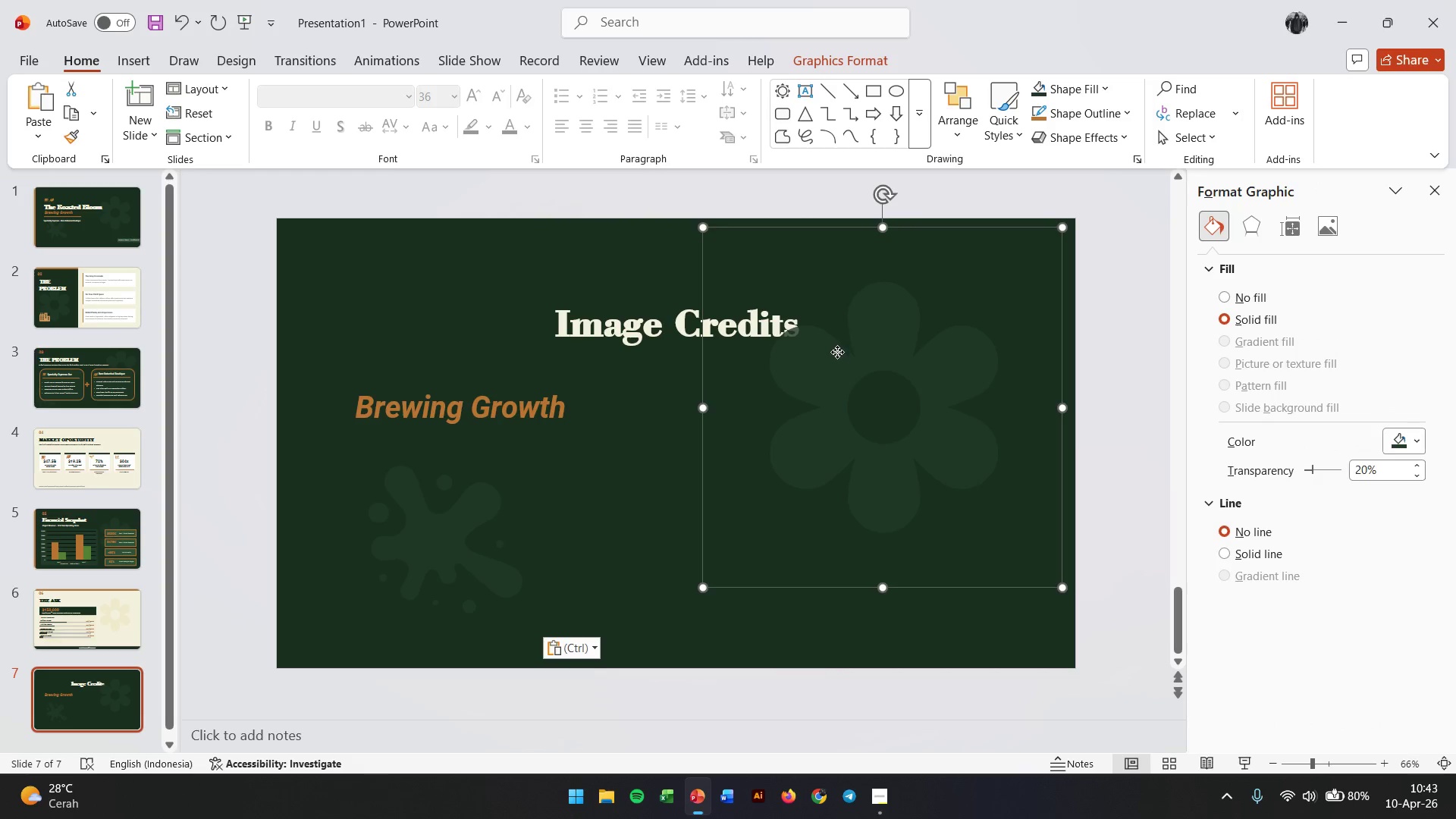 
right_click([837, 352])
 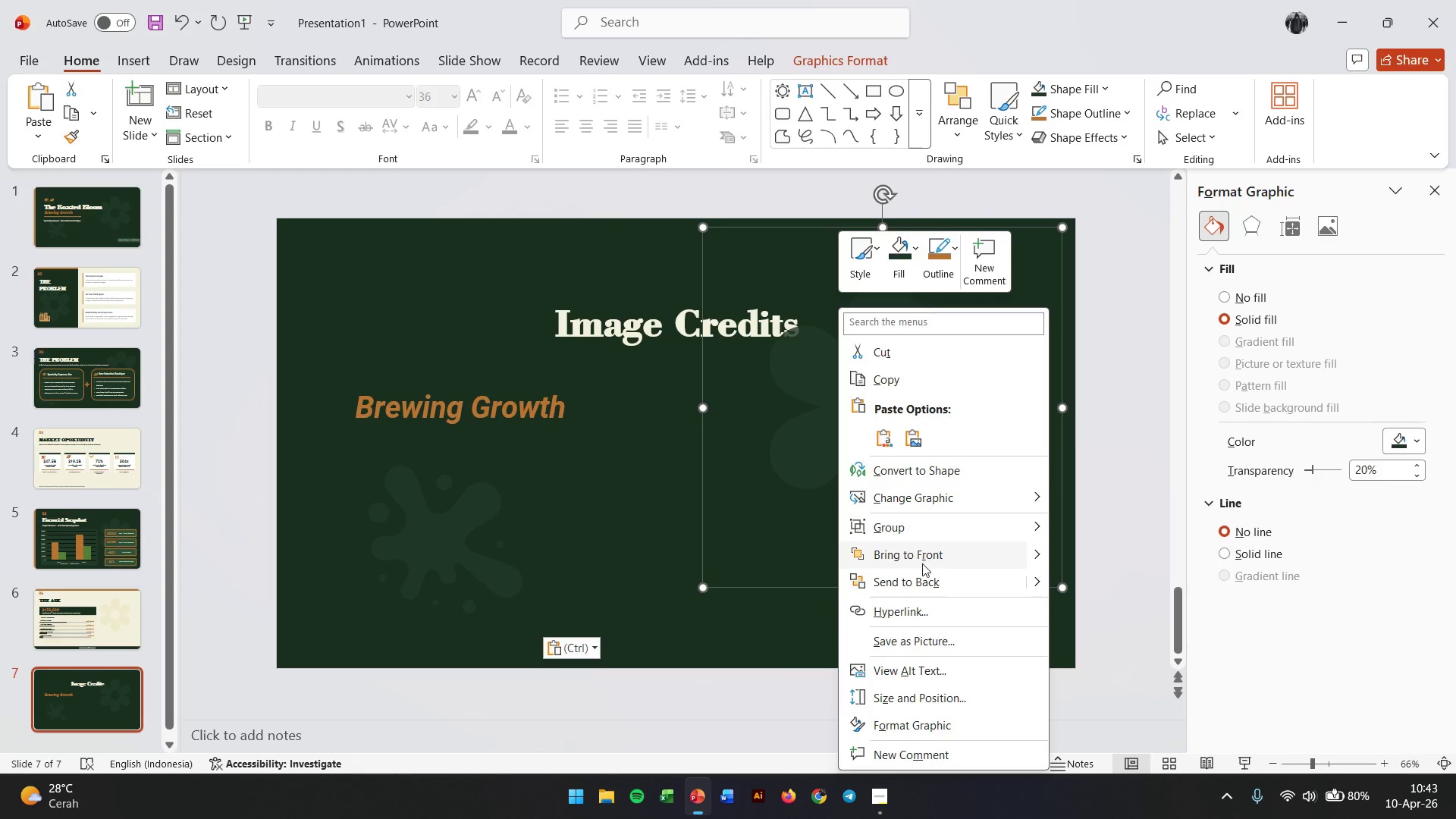 
left_click([920, 580])
 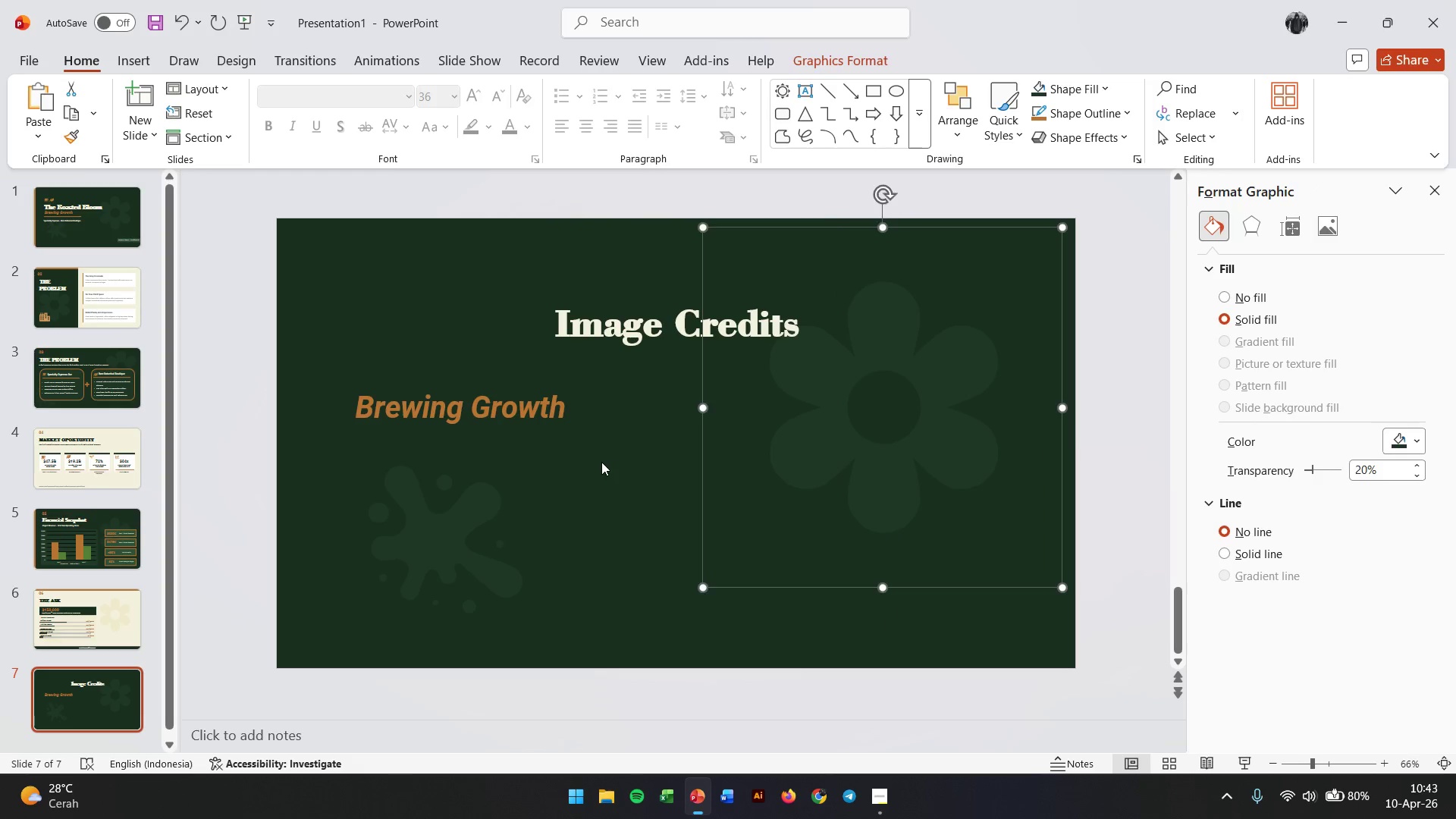 
left_click_drag(start_coordinate=[601, 462], to_coordinate=[510, 413])
 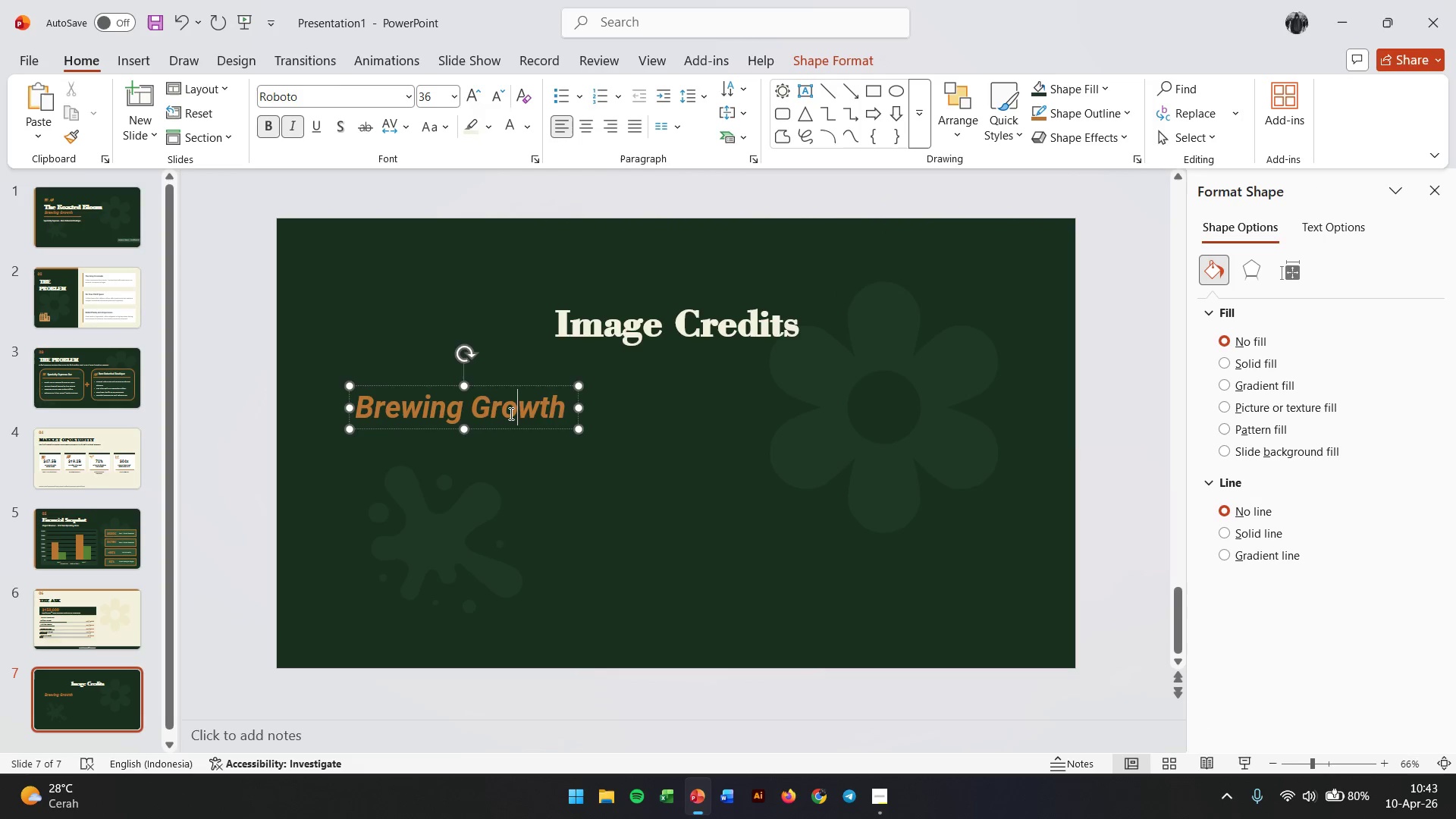 
double_click([510, 413])
 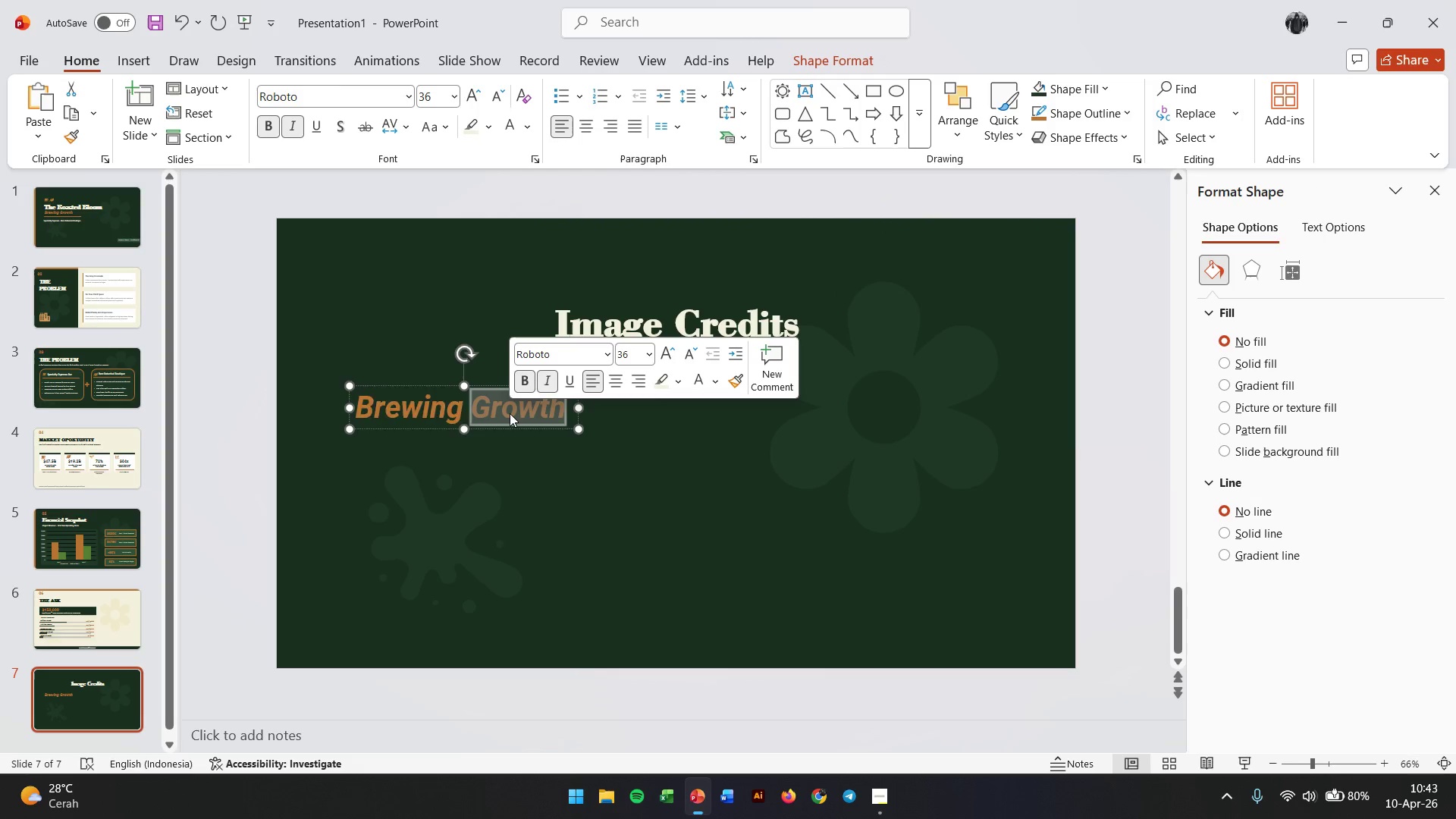 
triple_click([510, 413])
 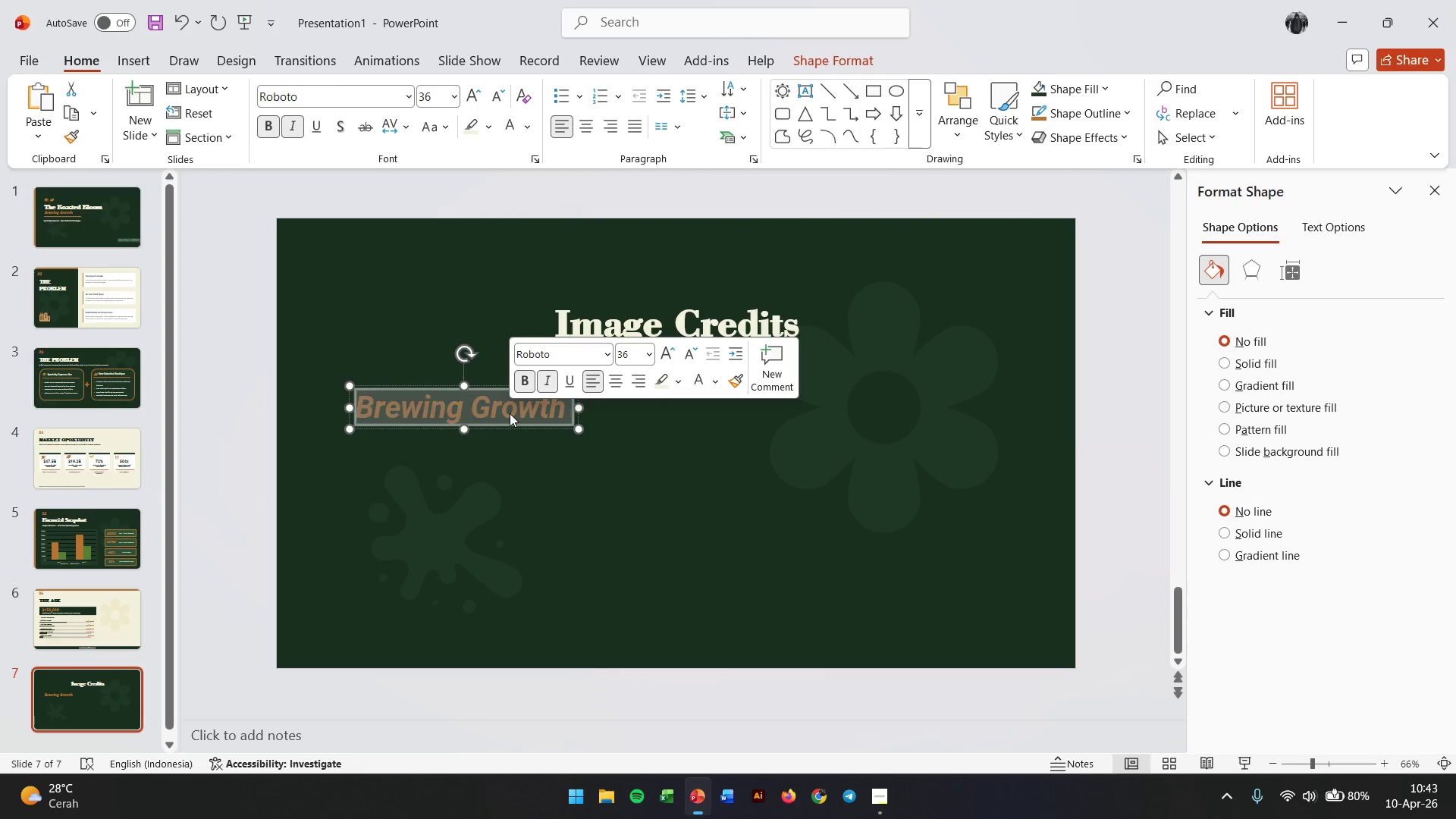 
triple_click([510, 413])
 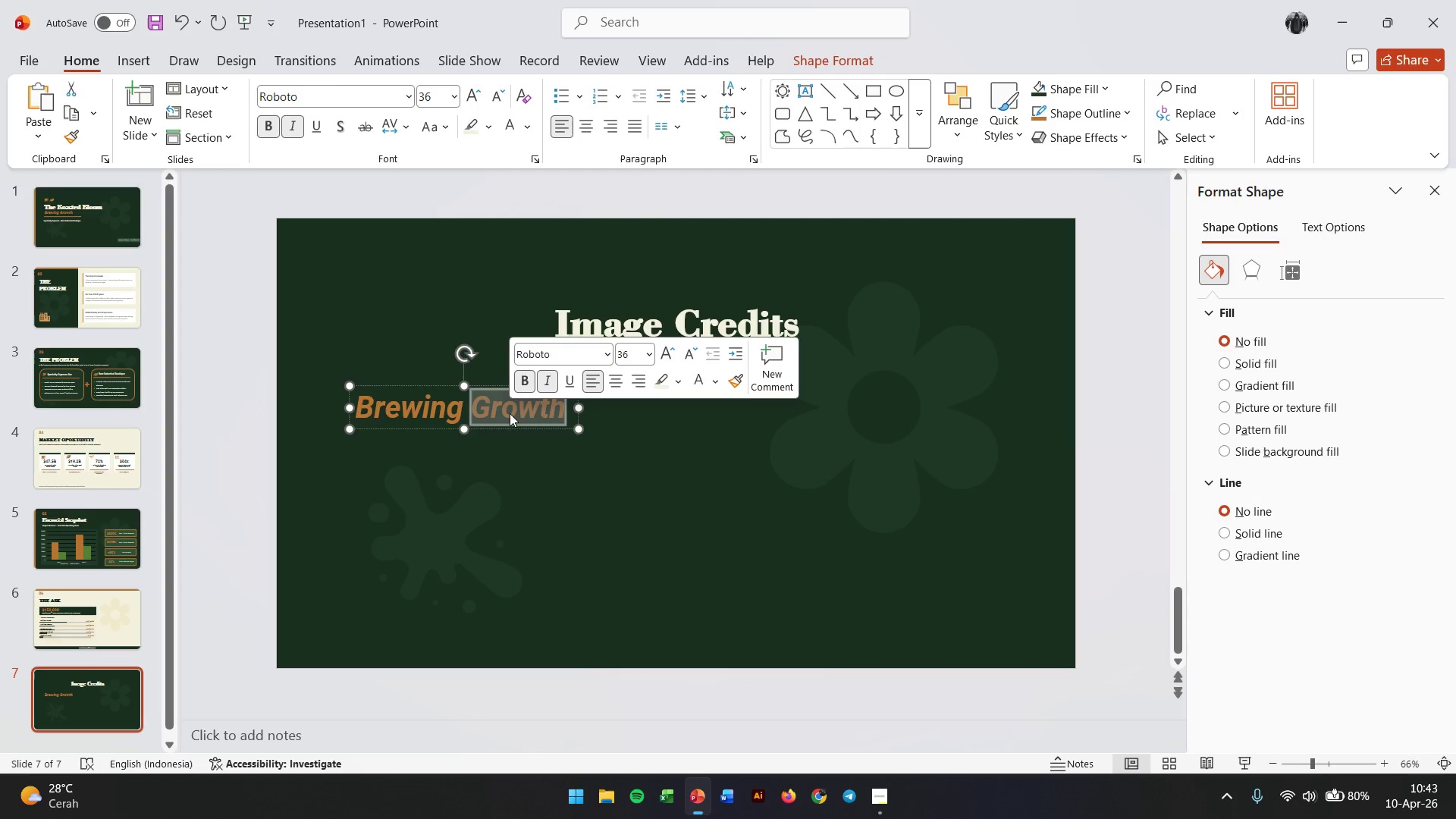 
triple_click([510, 413])
 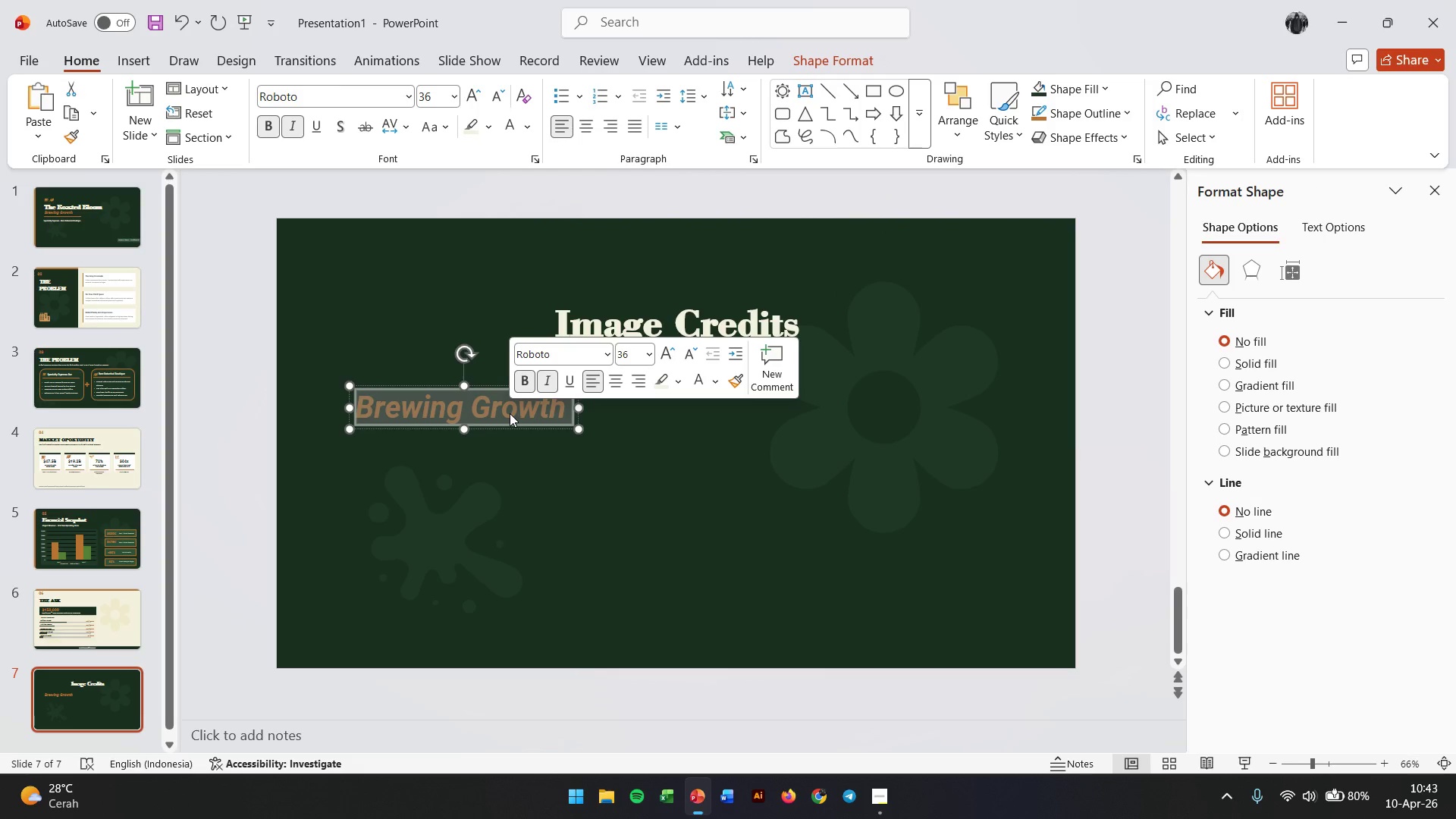 
type(All Image in this presentation do not require credits.)
 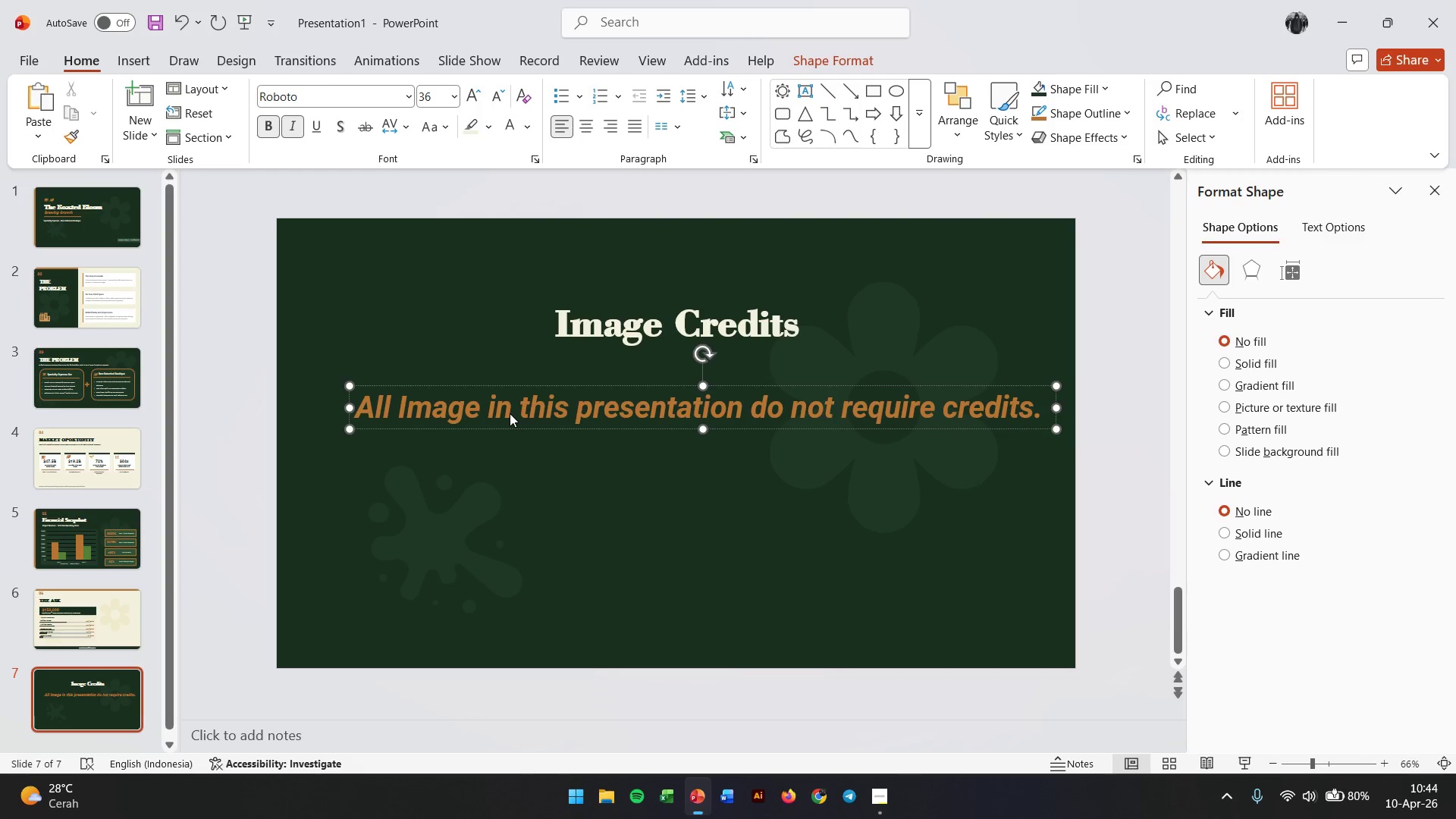 
left_click_drag(start_coordinate=[1059, 432], to_coordinate=[965, 416])
 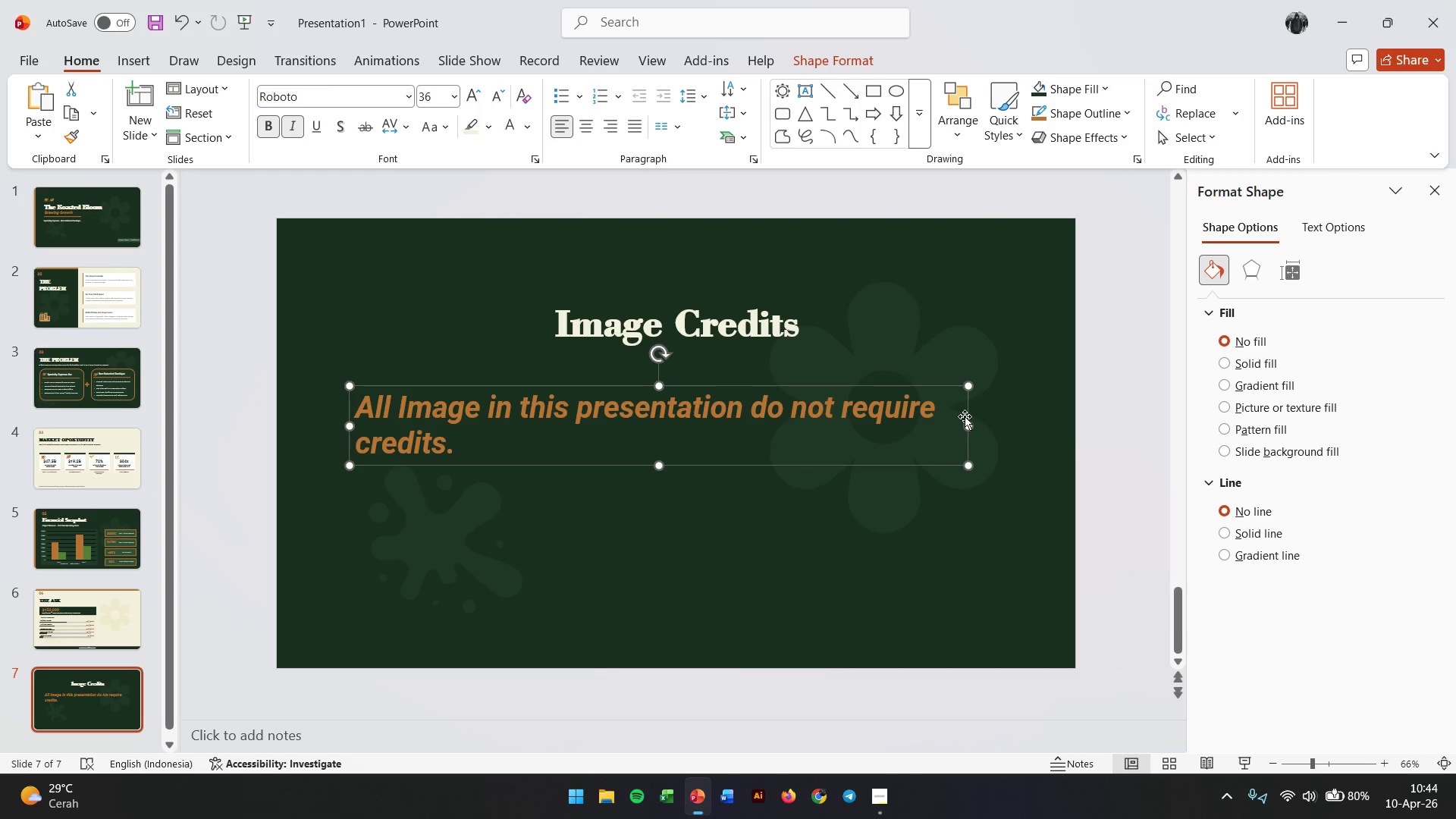 
key(Control+ControlLeft)
 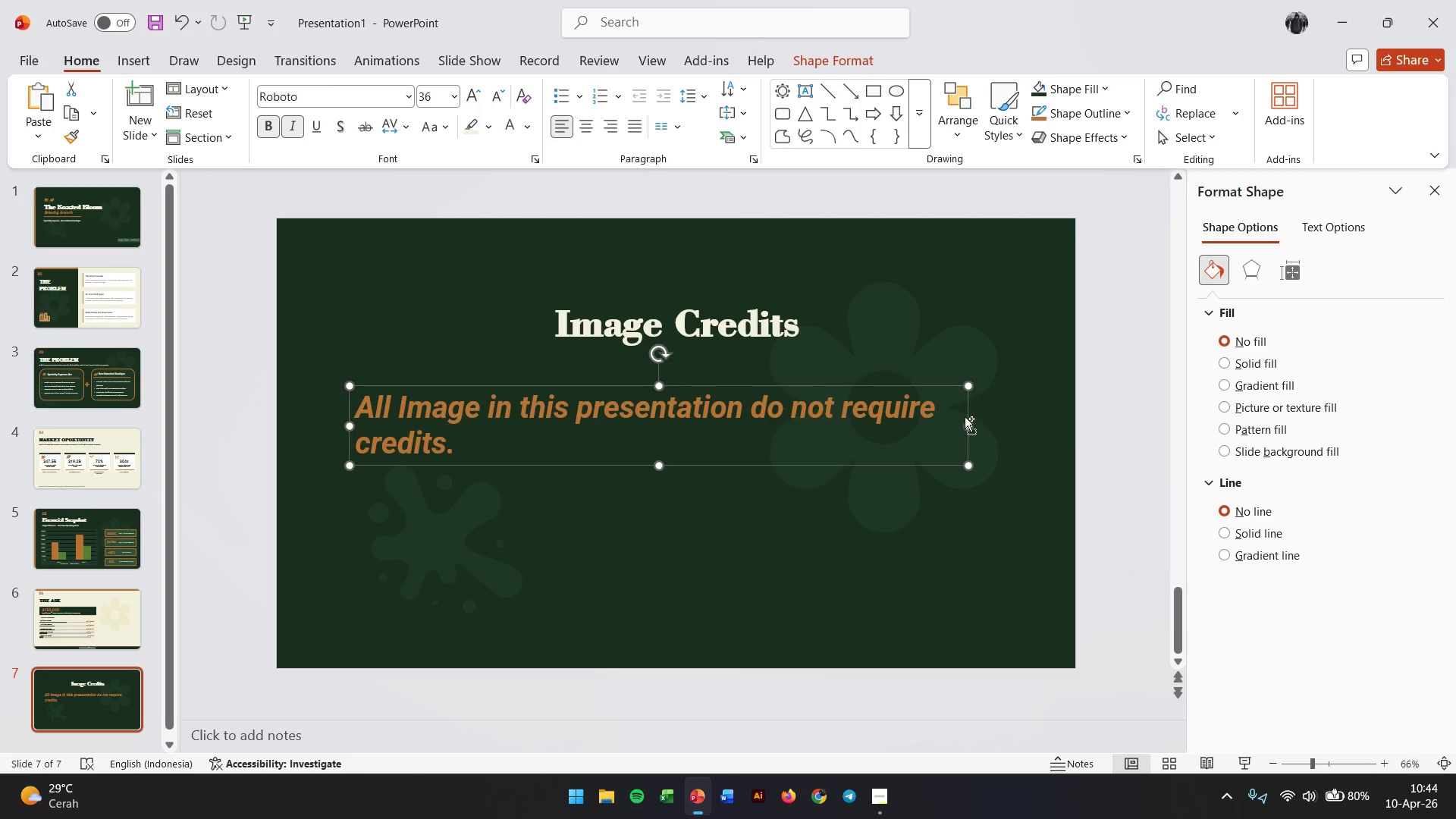 
key(Control+Z)
 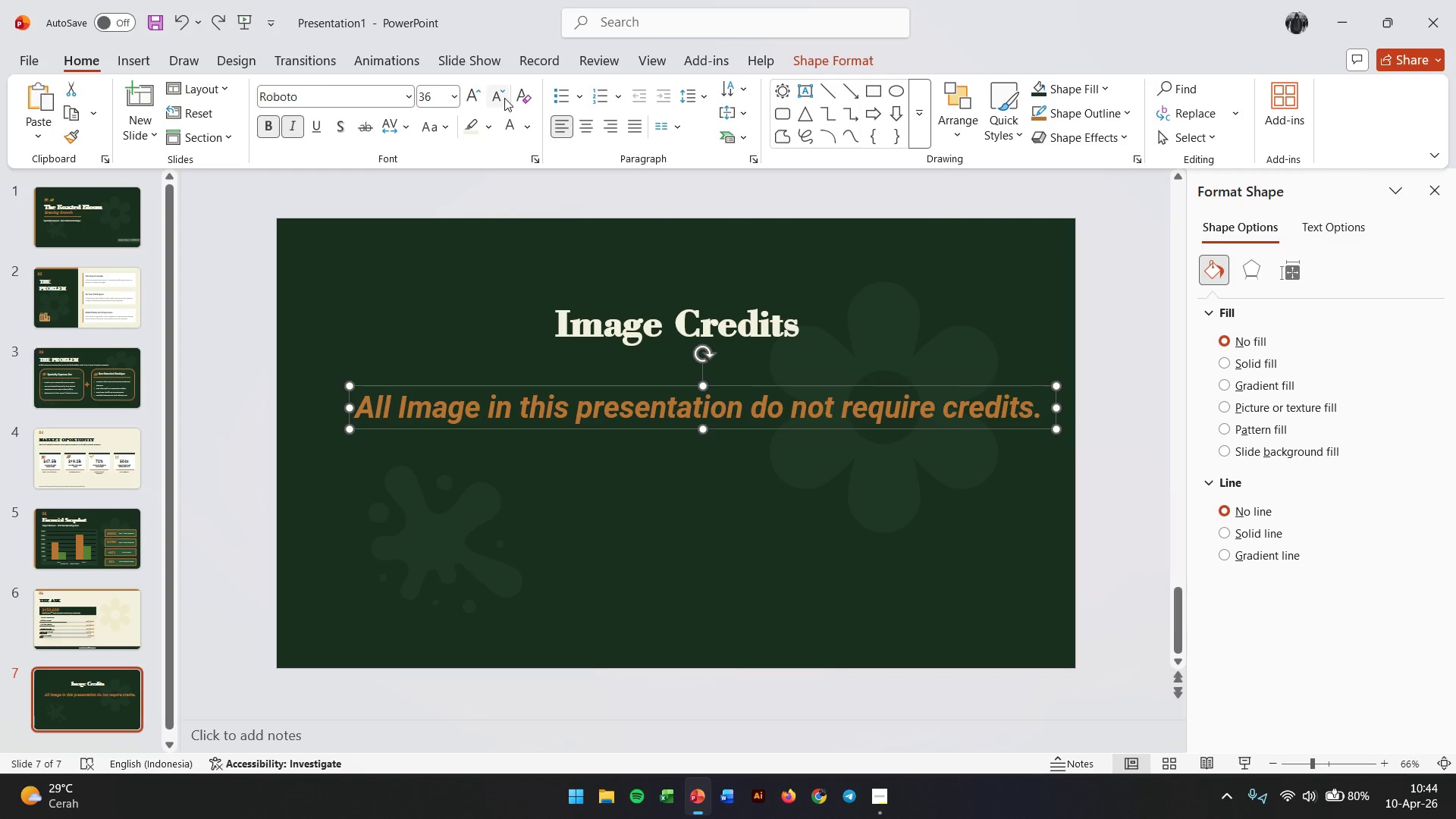 
double_click([504, 98])
 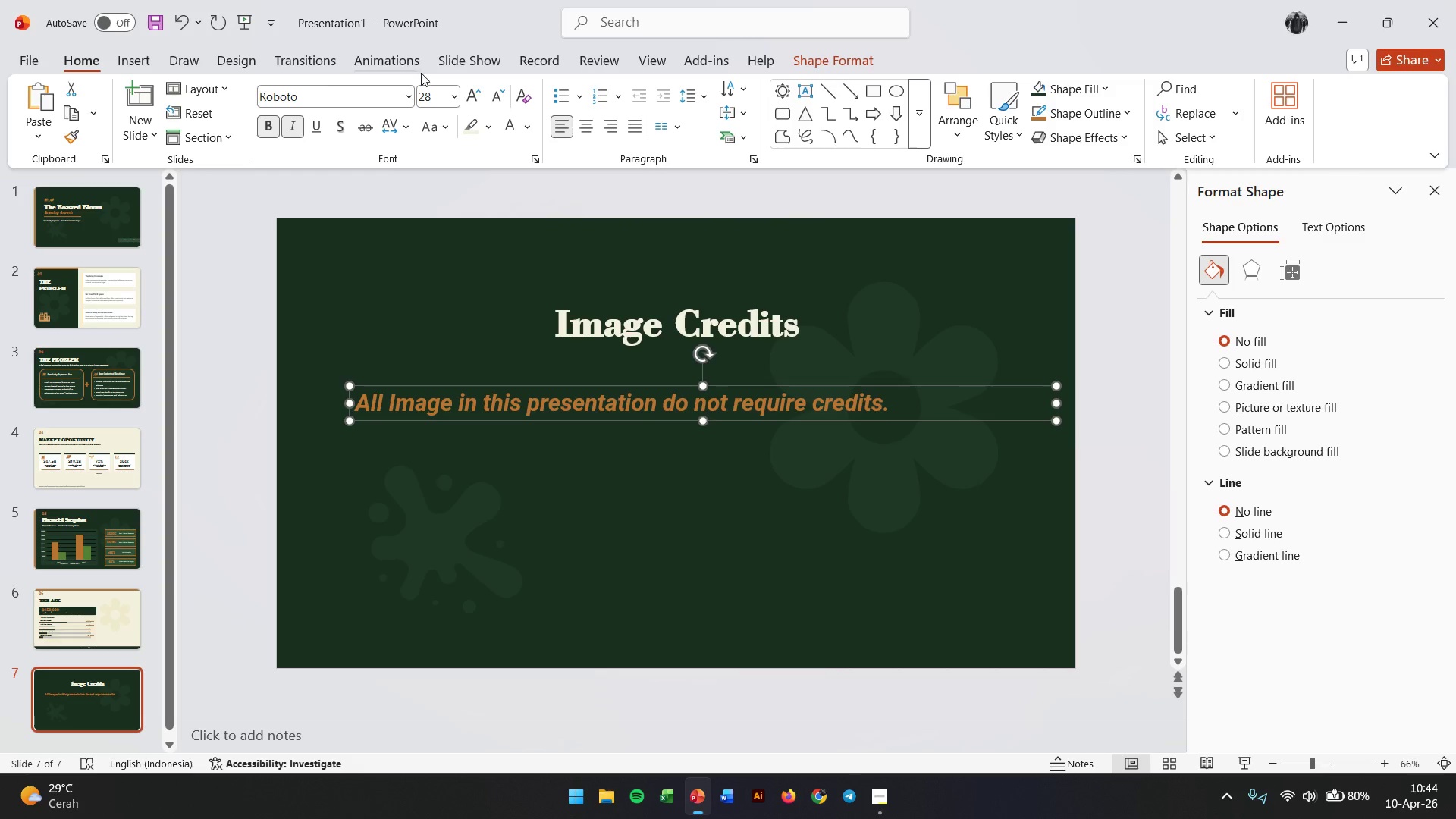 
left_click([576, 133])
 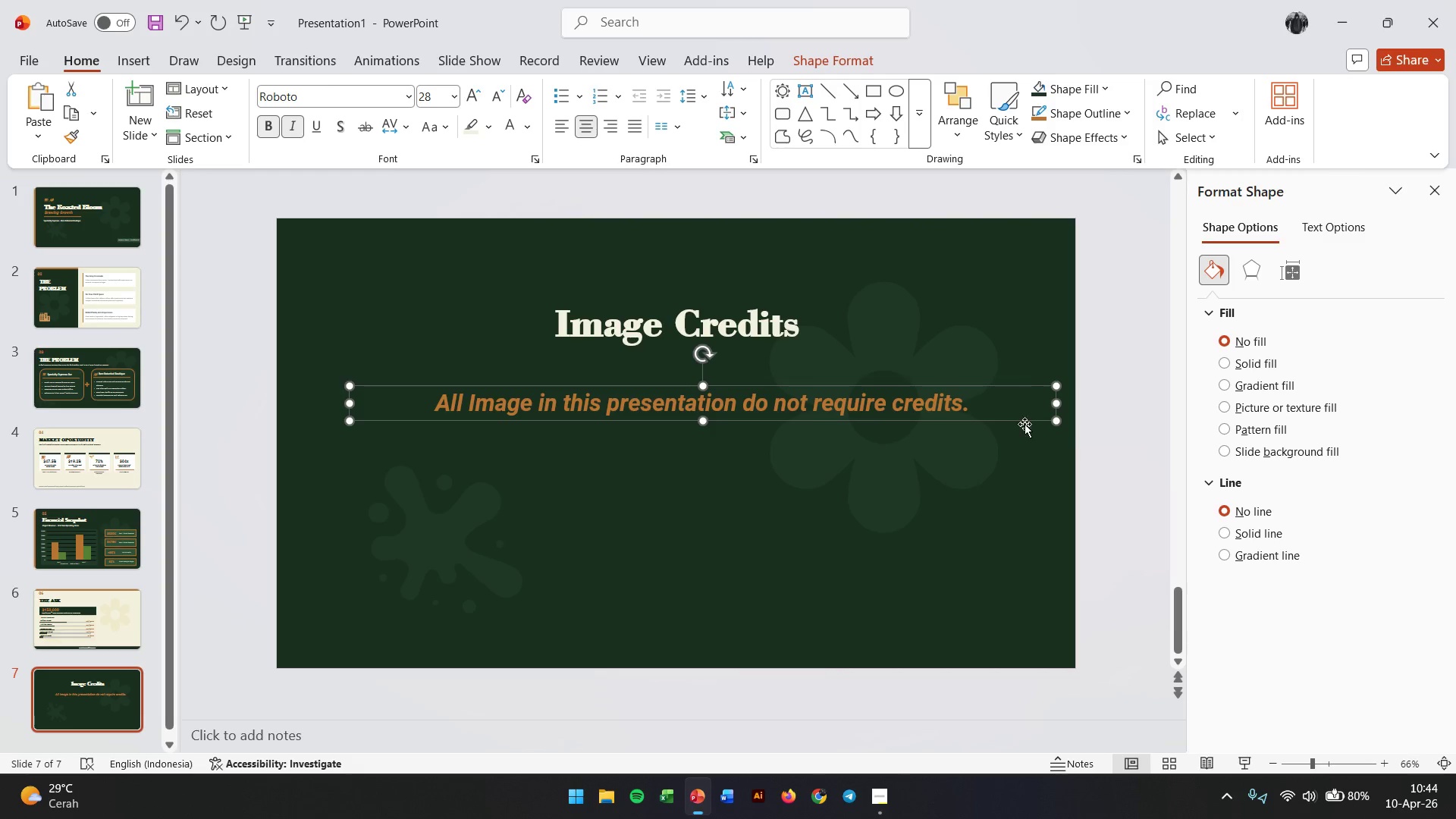 
left_click([1089, 466])
 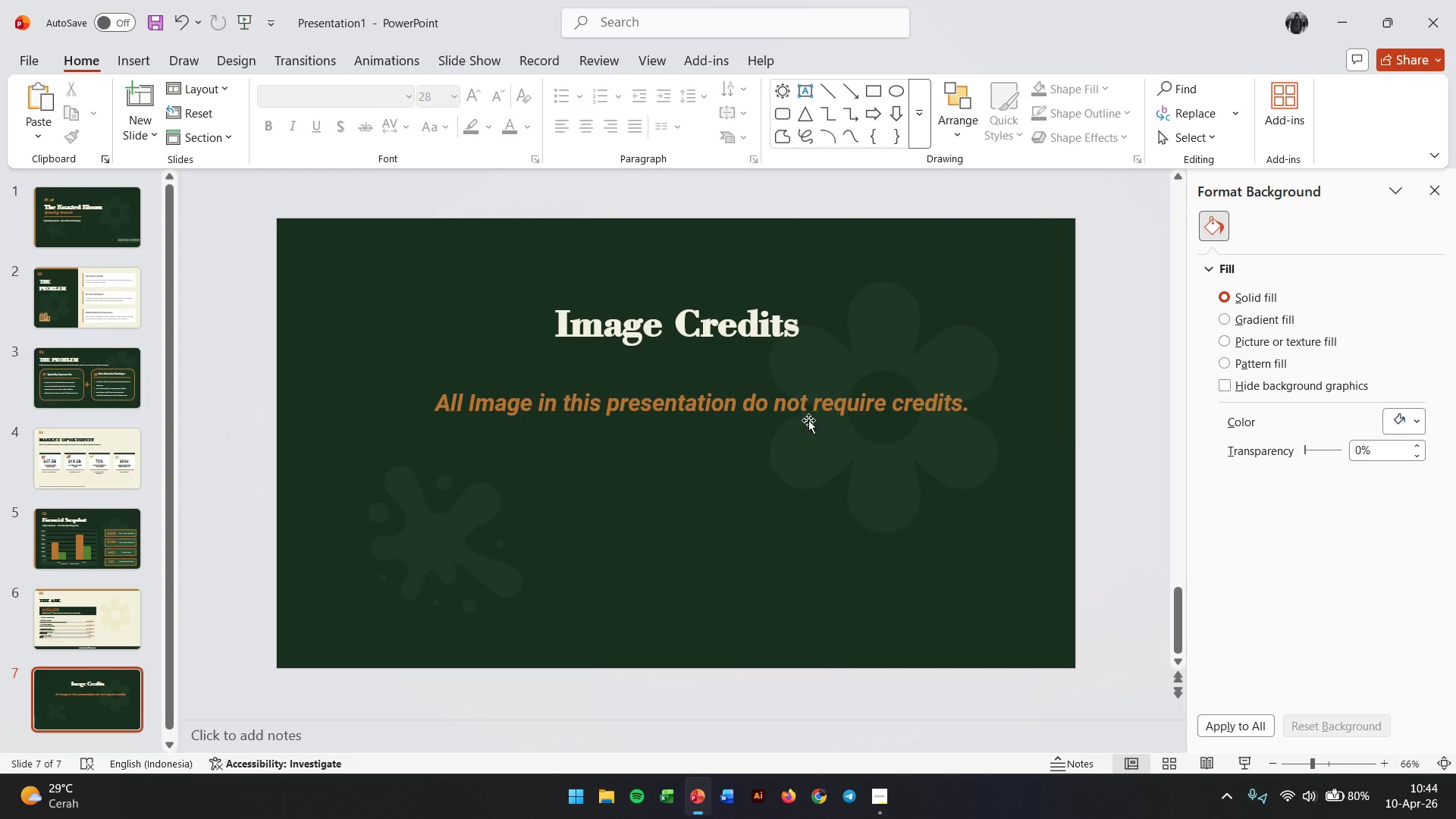 
left_click([801, 413])
 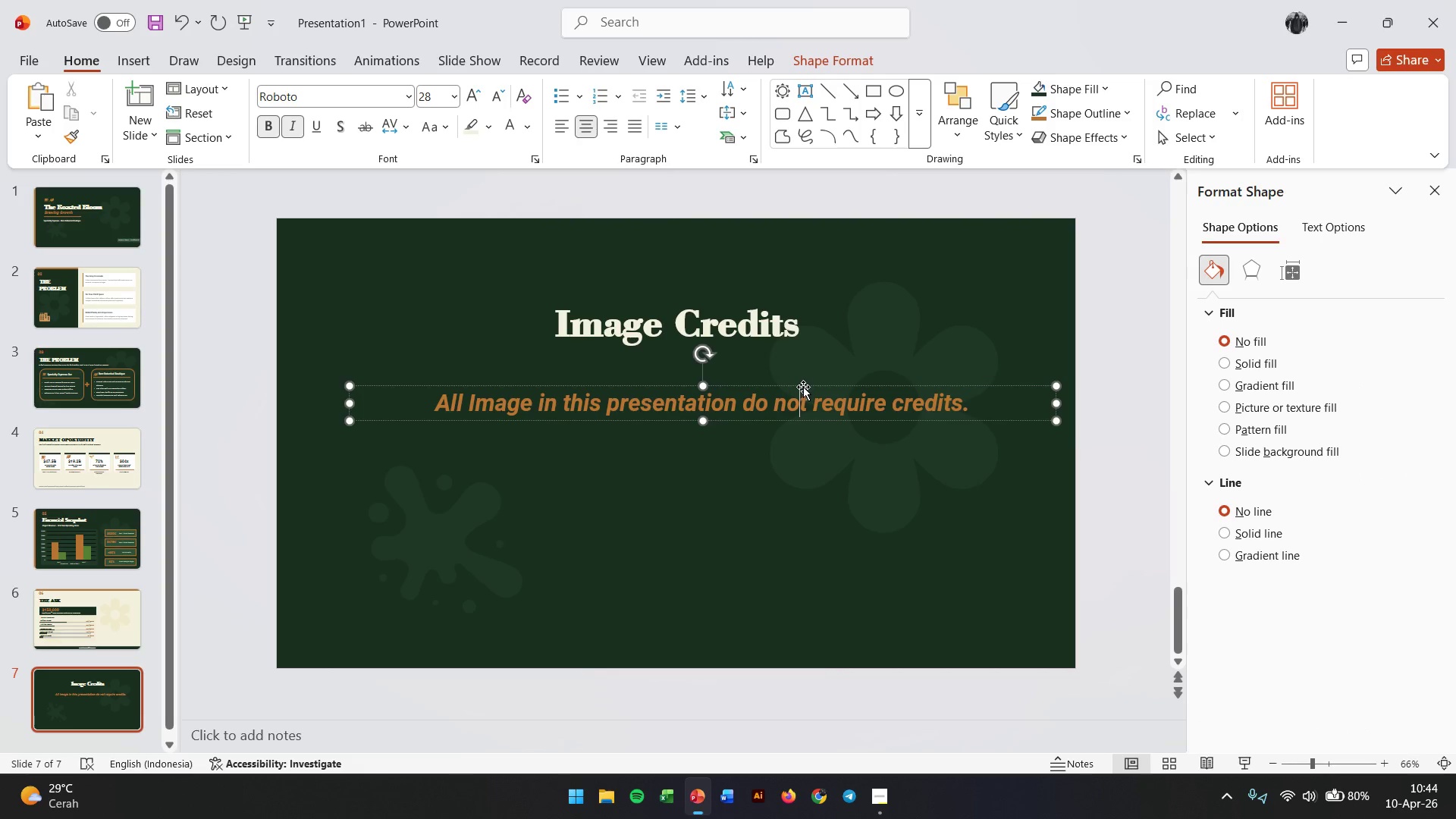 
left_click_drag(start_coordinate=[803, 387], to_coordinate=[776, 447])
 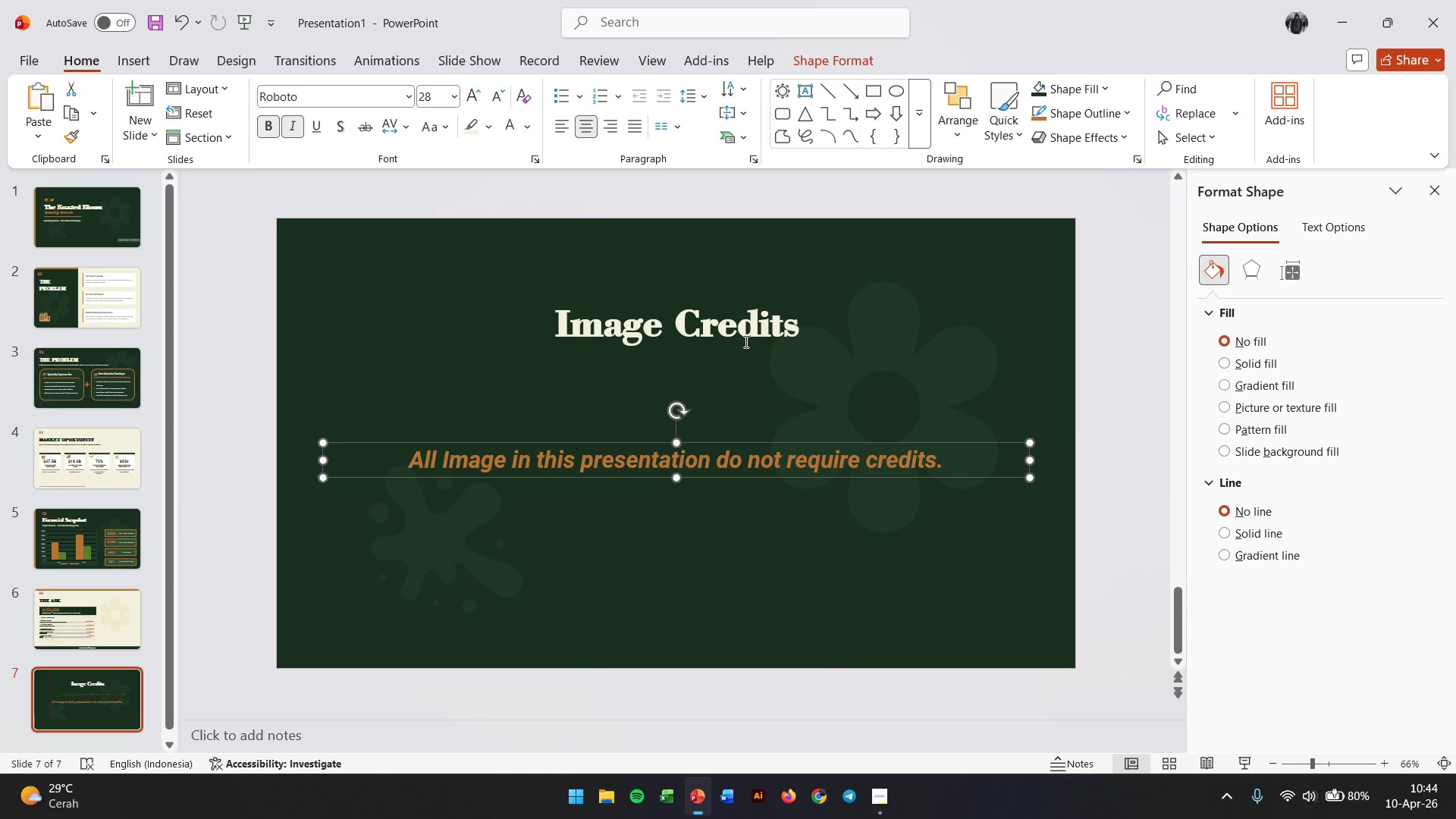 
left_click([742, 332])
 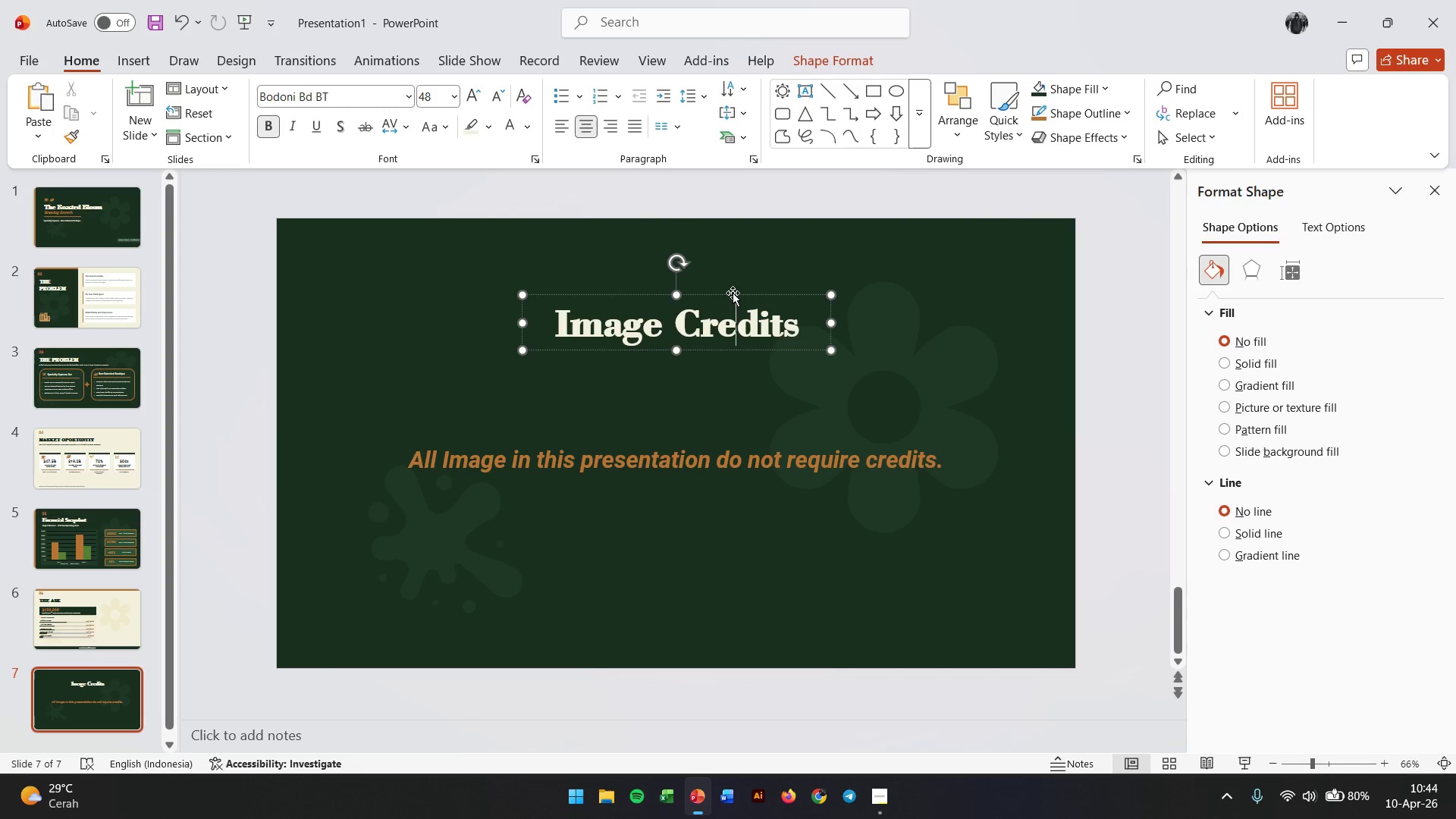 
left_click_drag(start_coordinate=[733, 293], to_coordinate=[730, 370])
 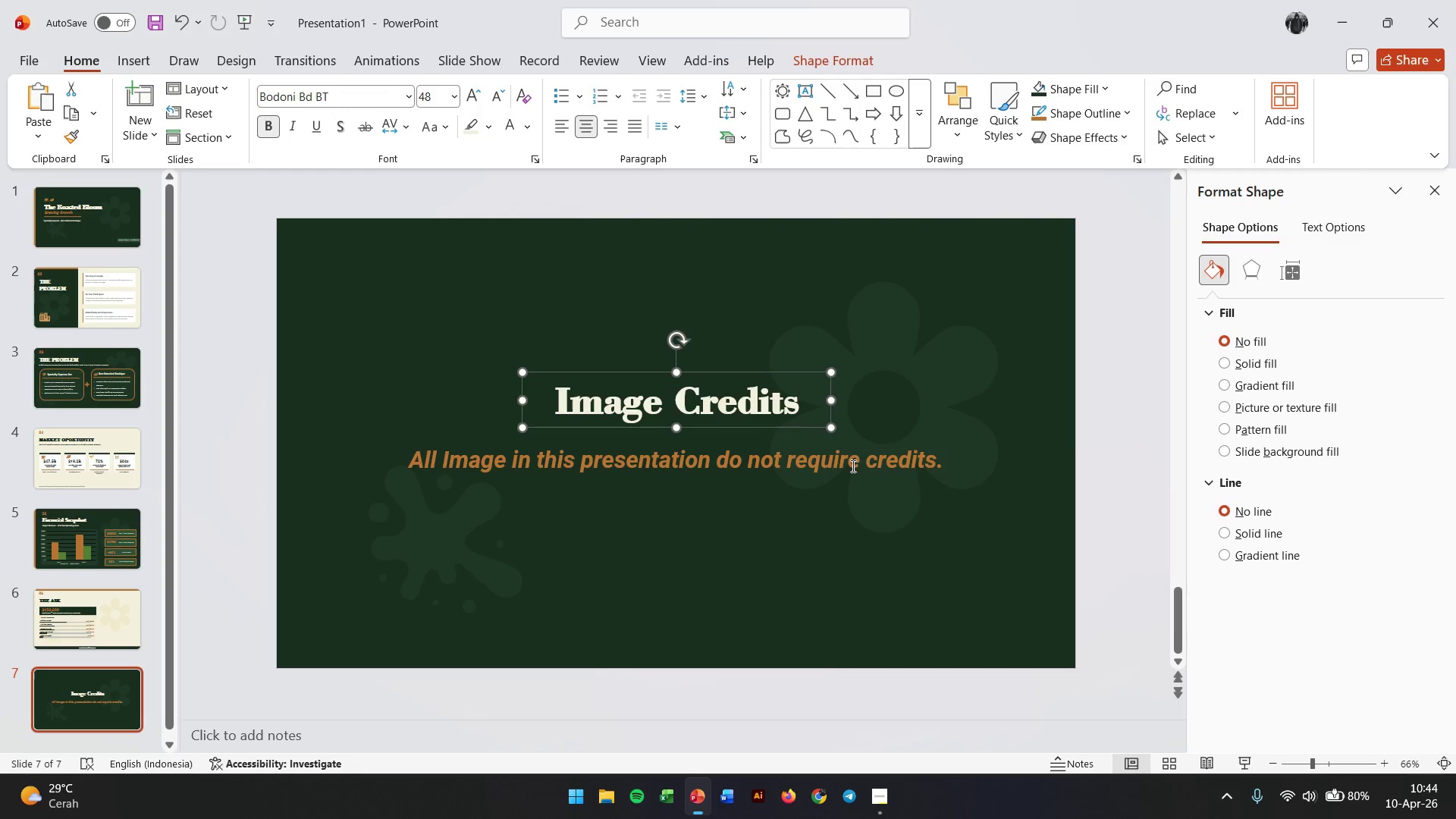 
left_click([1131, 442])
 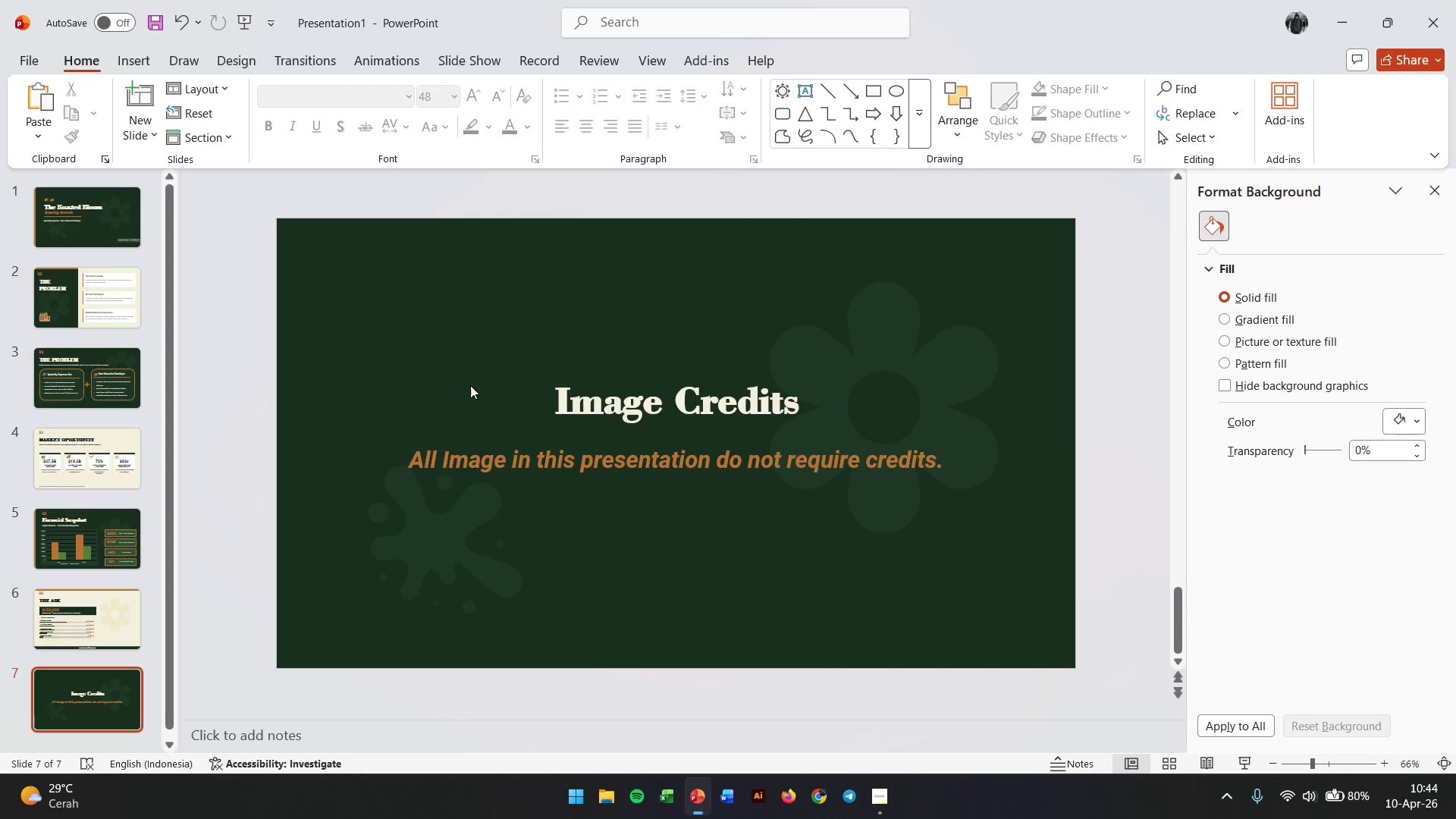 
wait(6.38)
 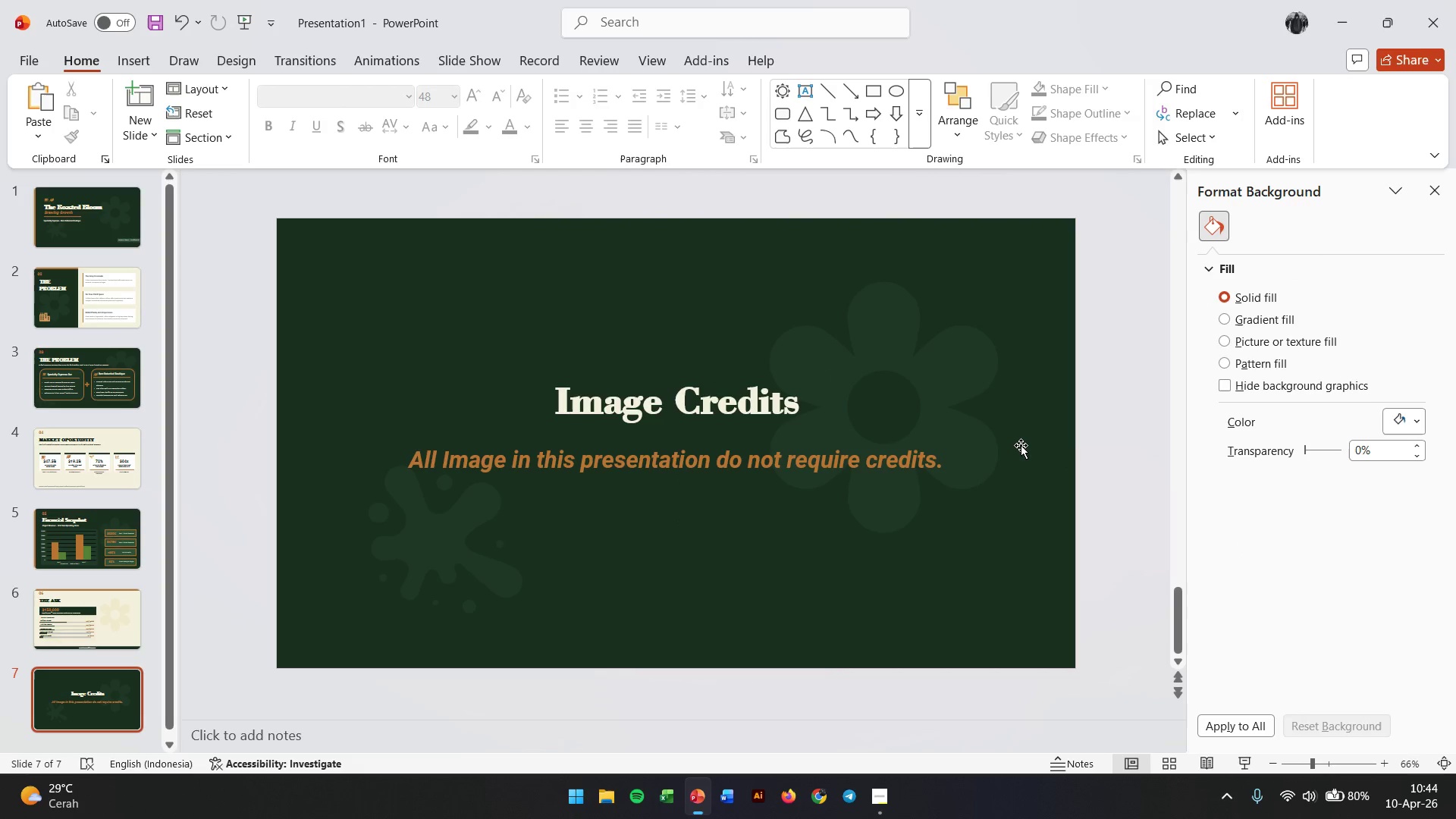 
left_click([123, 225])
 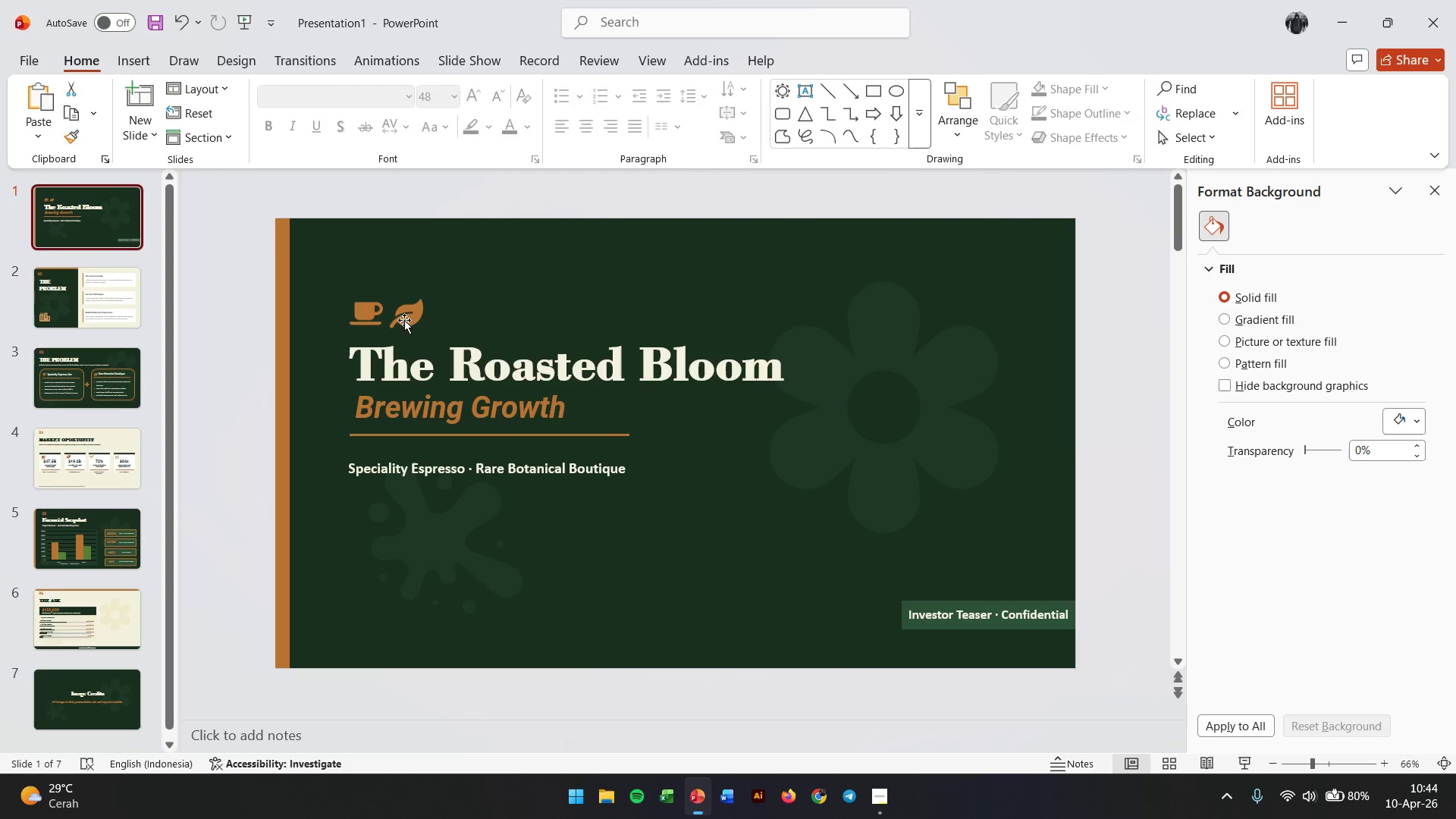 
scroll: coordinate [436, 342], scroll_direction: up, amount: 1.0
 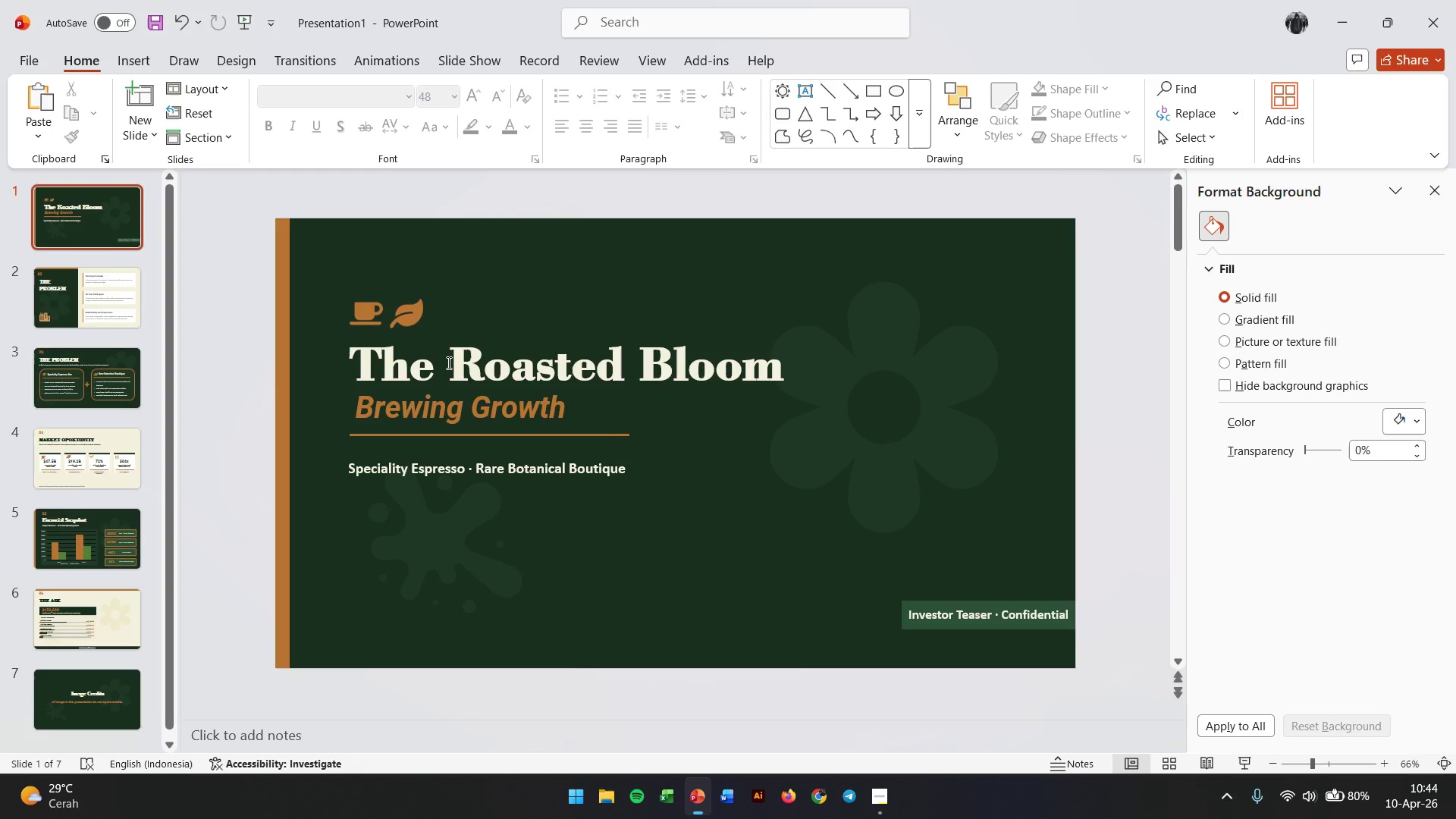 
key(Control+A)
 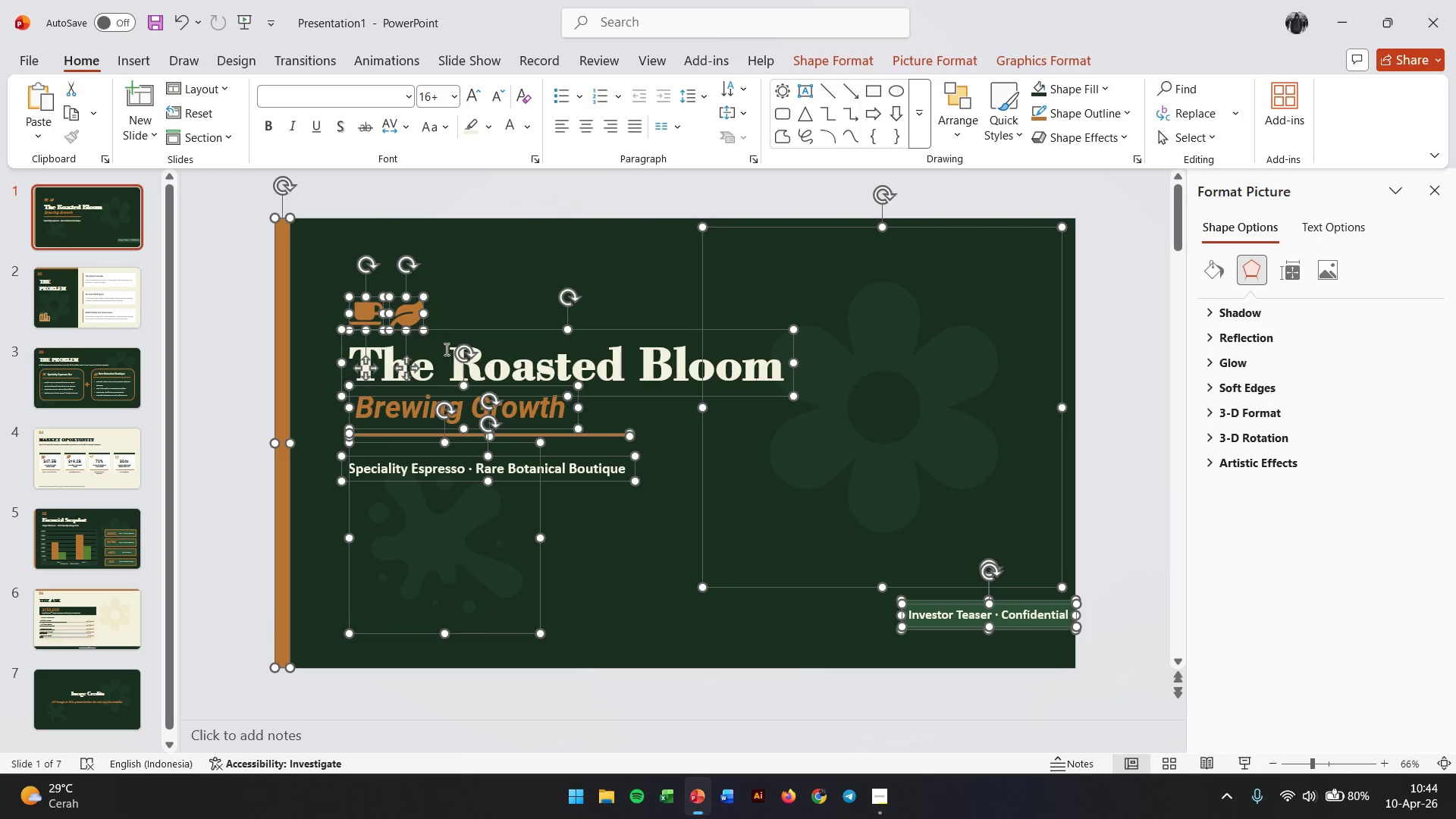 
left_click([666, 389])
 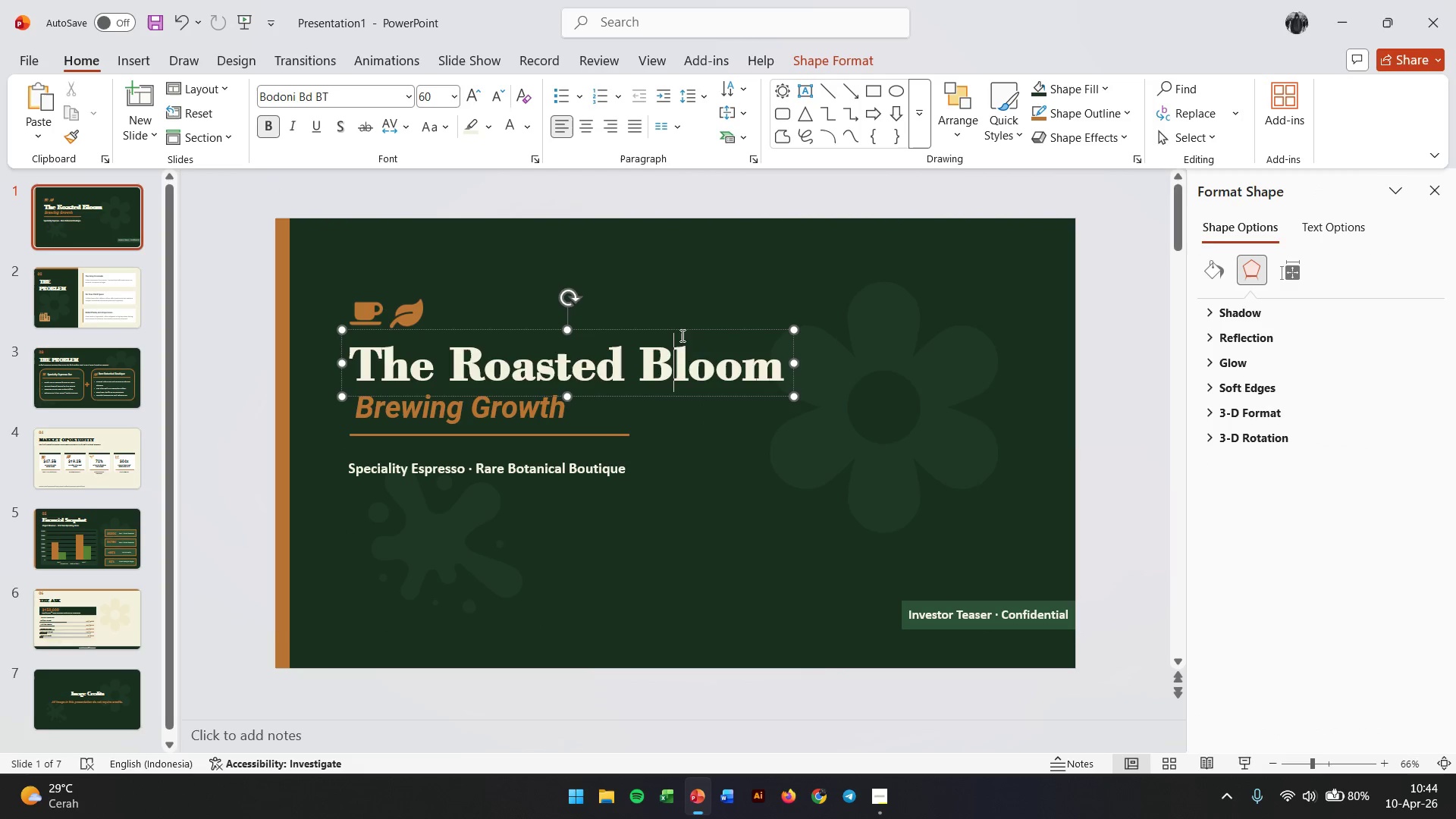 
left_click([682, 328])
 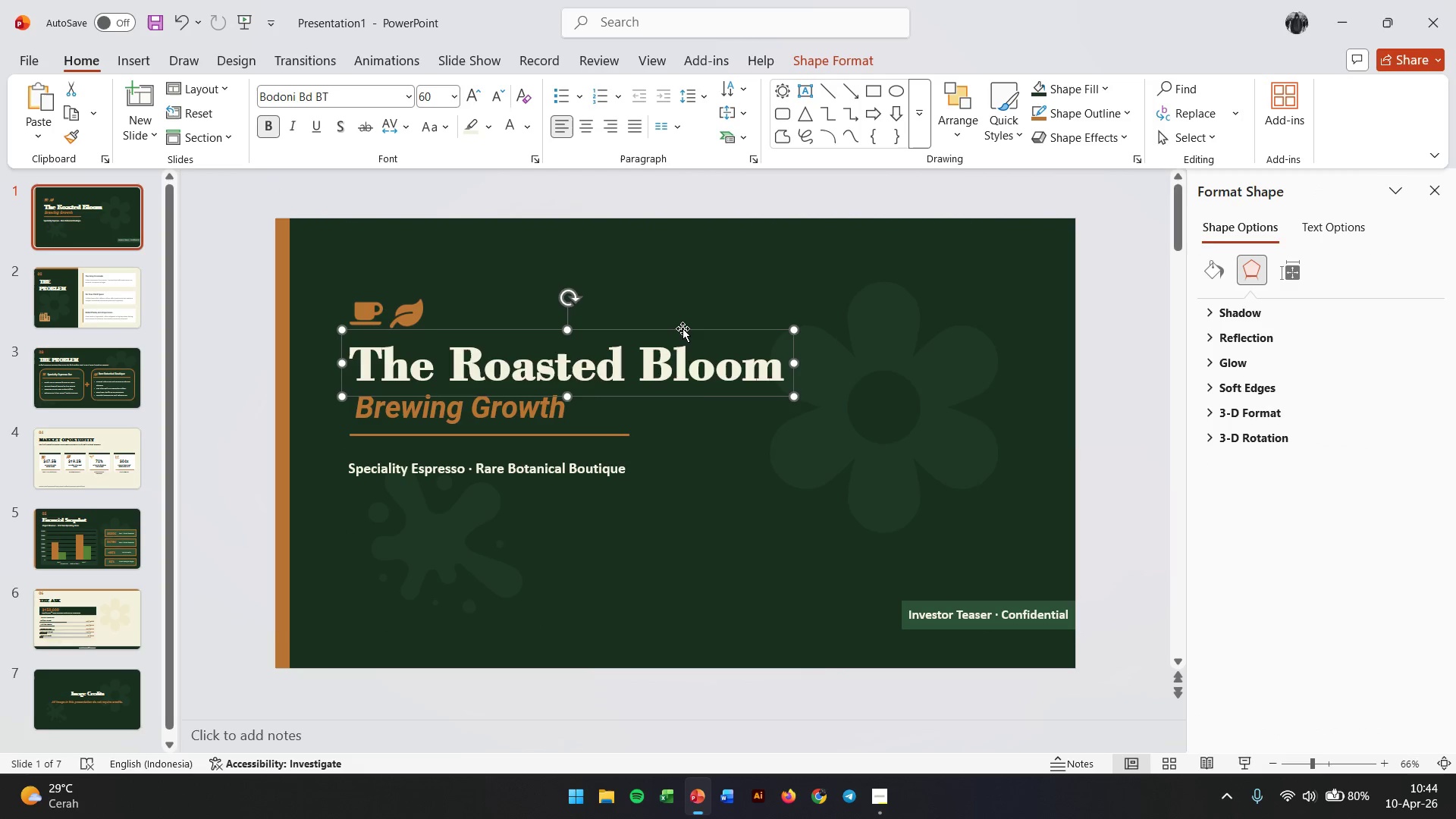 
right_click([682, 328])
 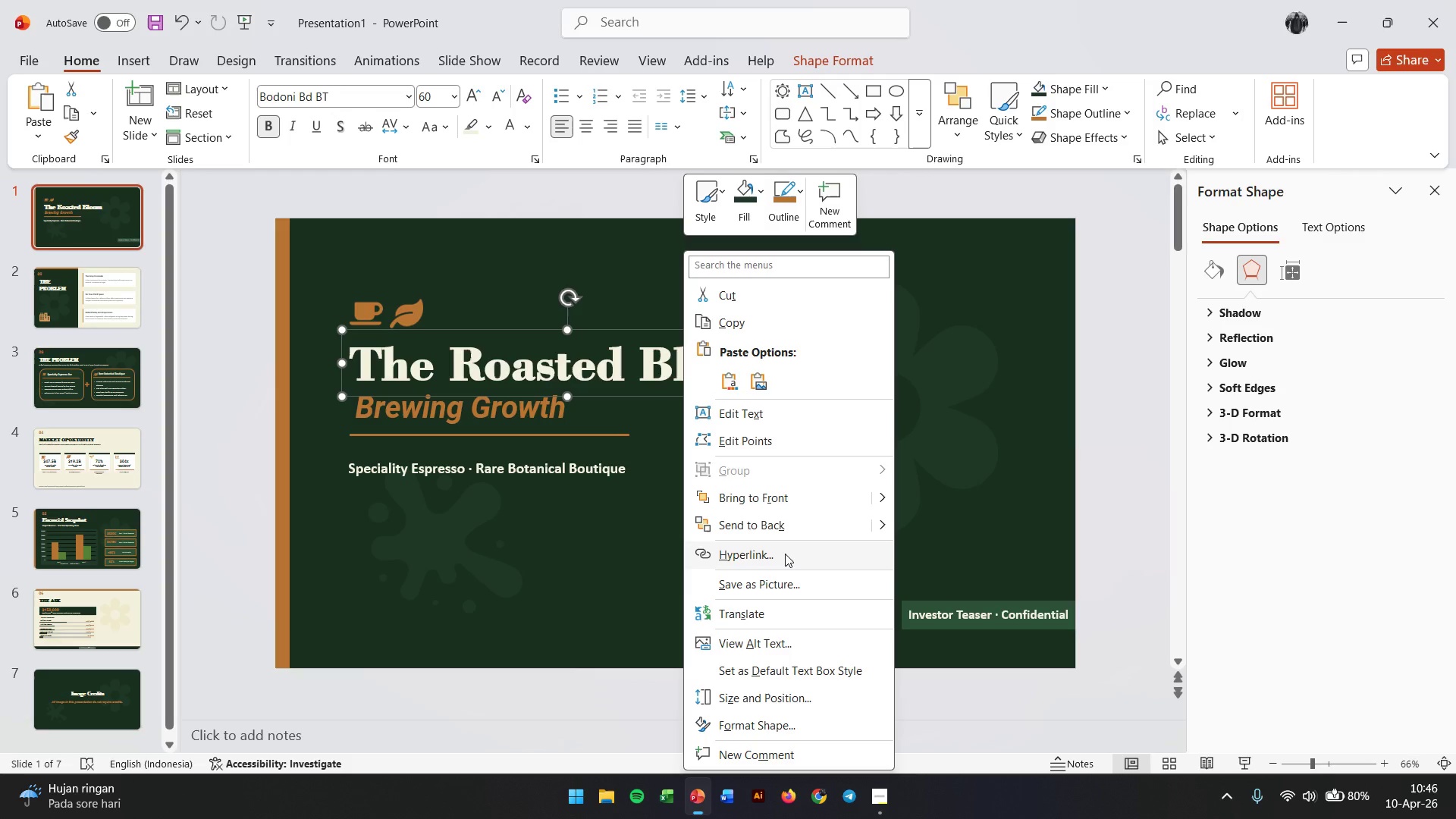 
wait(95.33)
 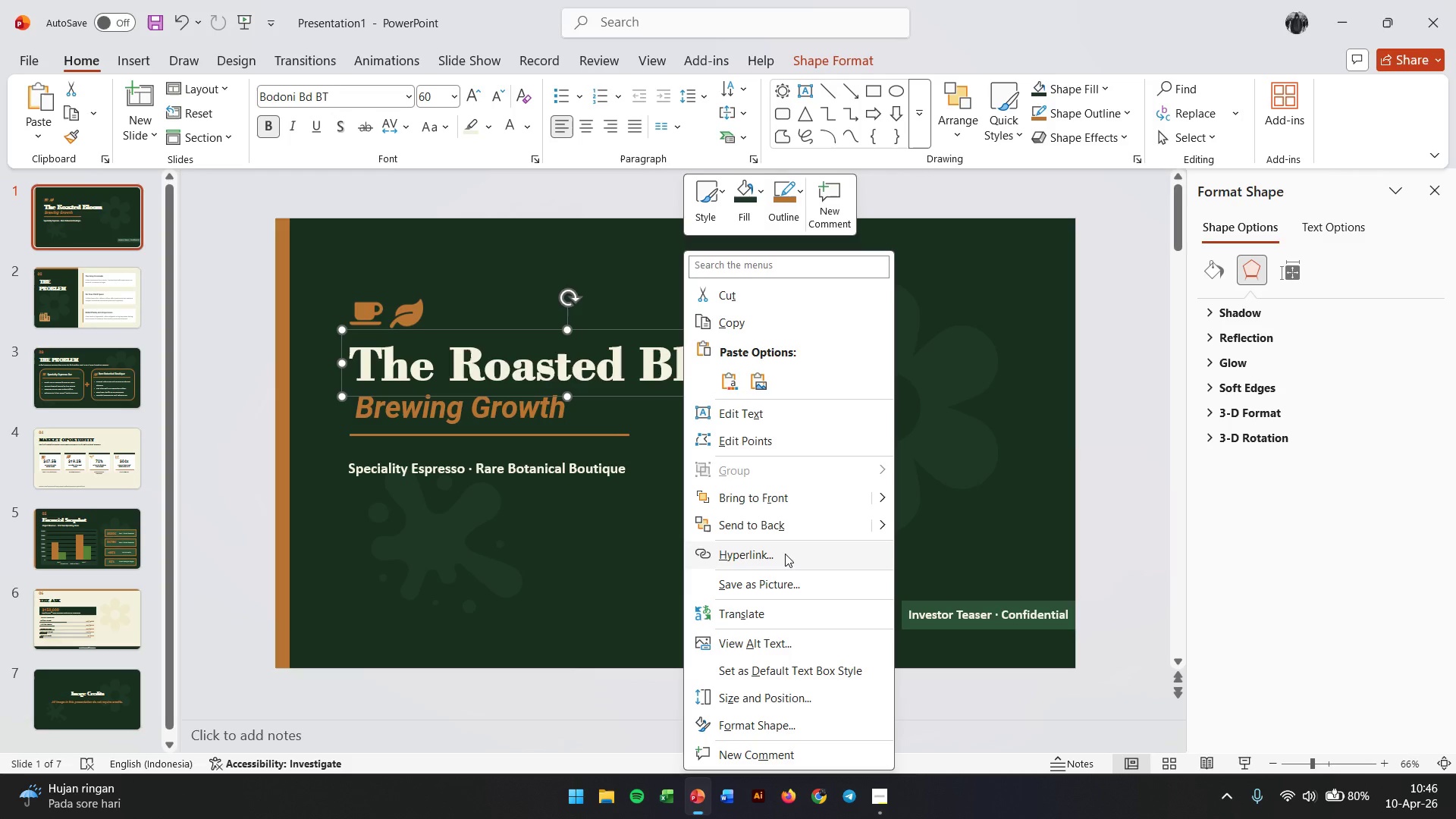 
left_click([795, 581])
 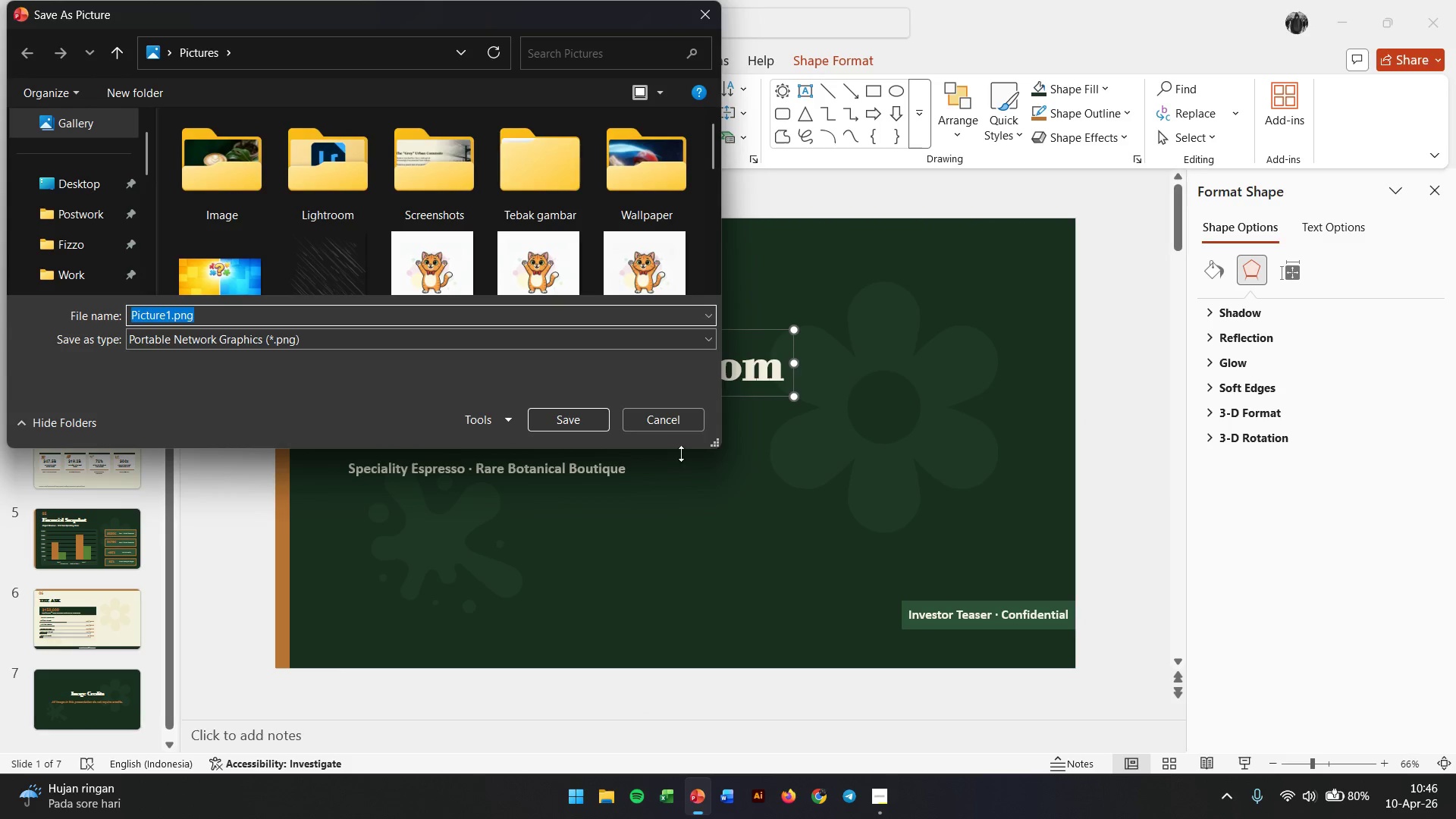 
left_click([675, 421])
 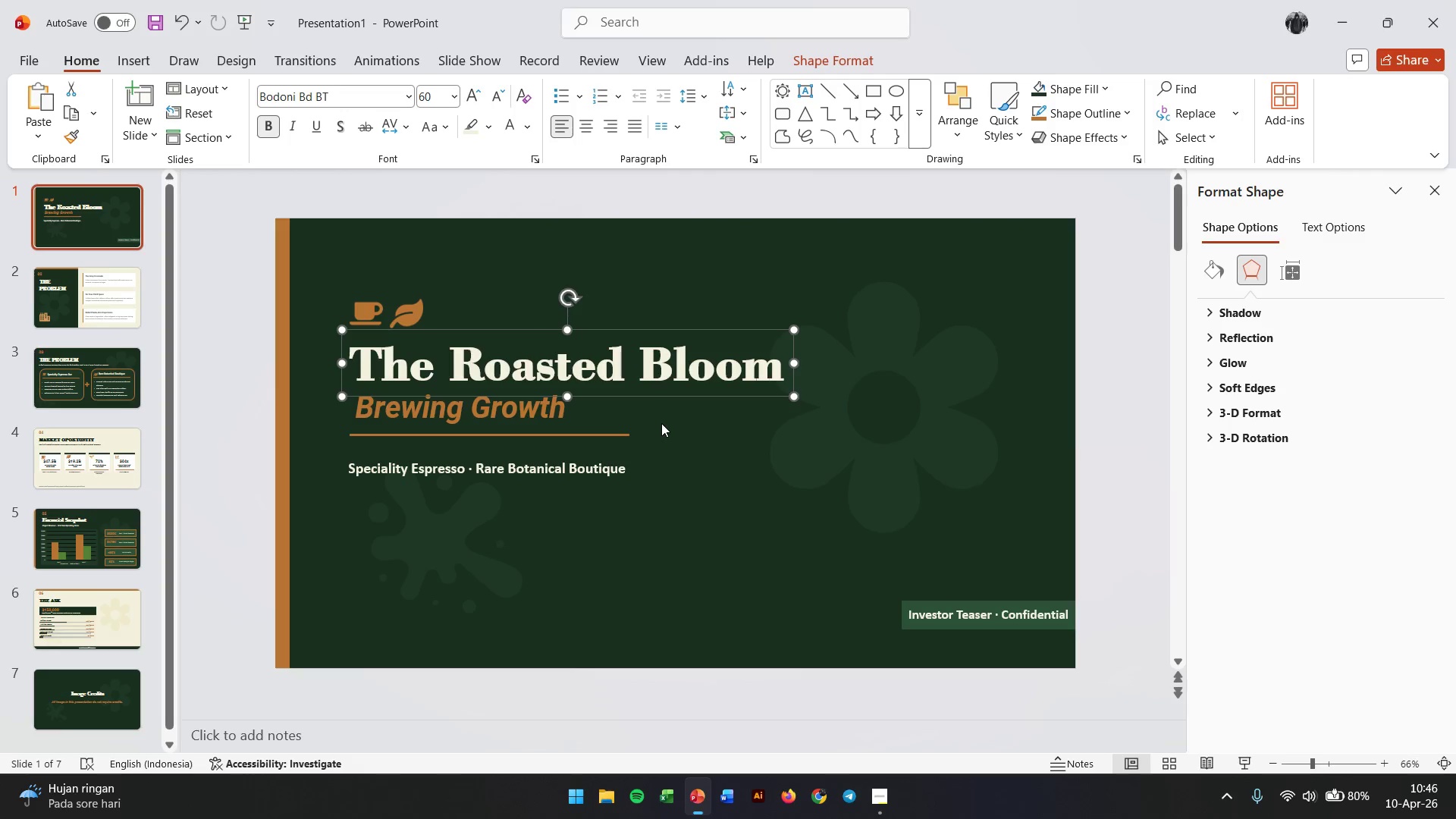 
wait(20.67)
 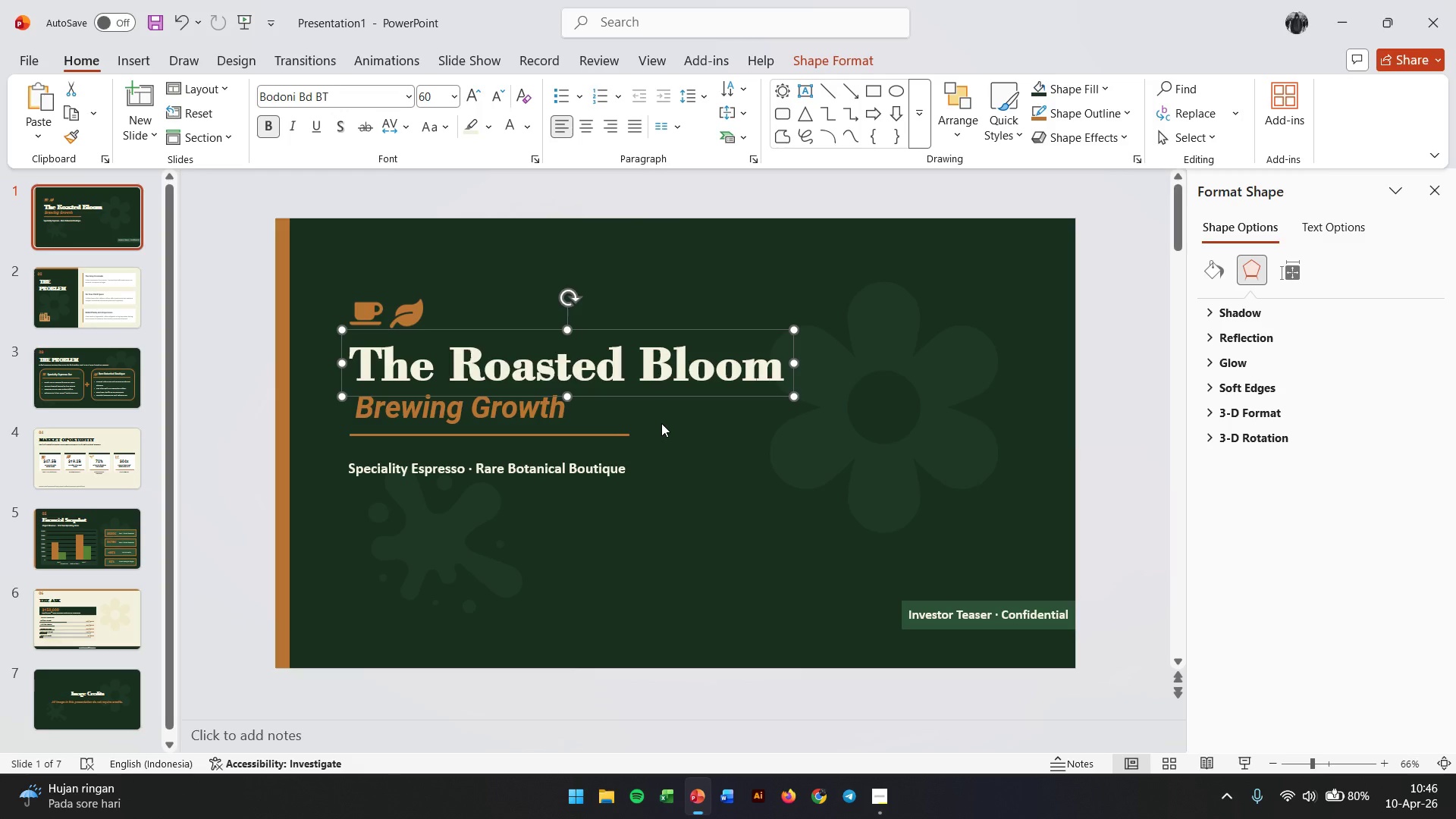 
key(Control+Q)
 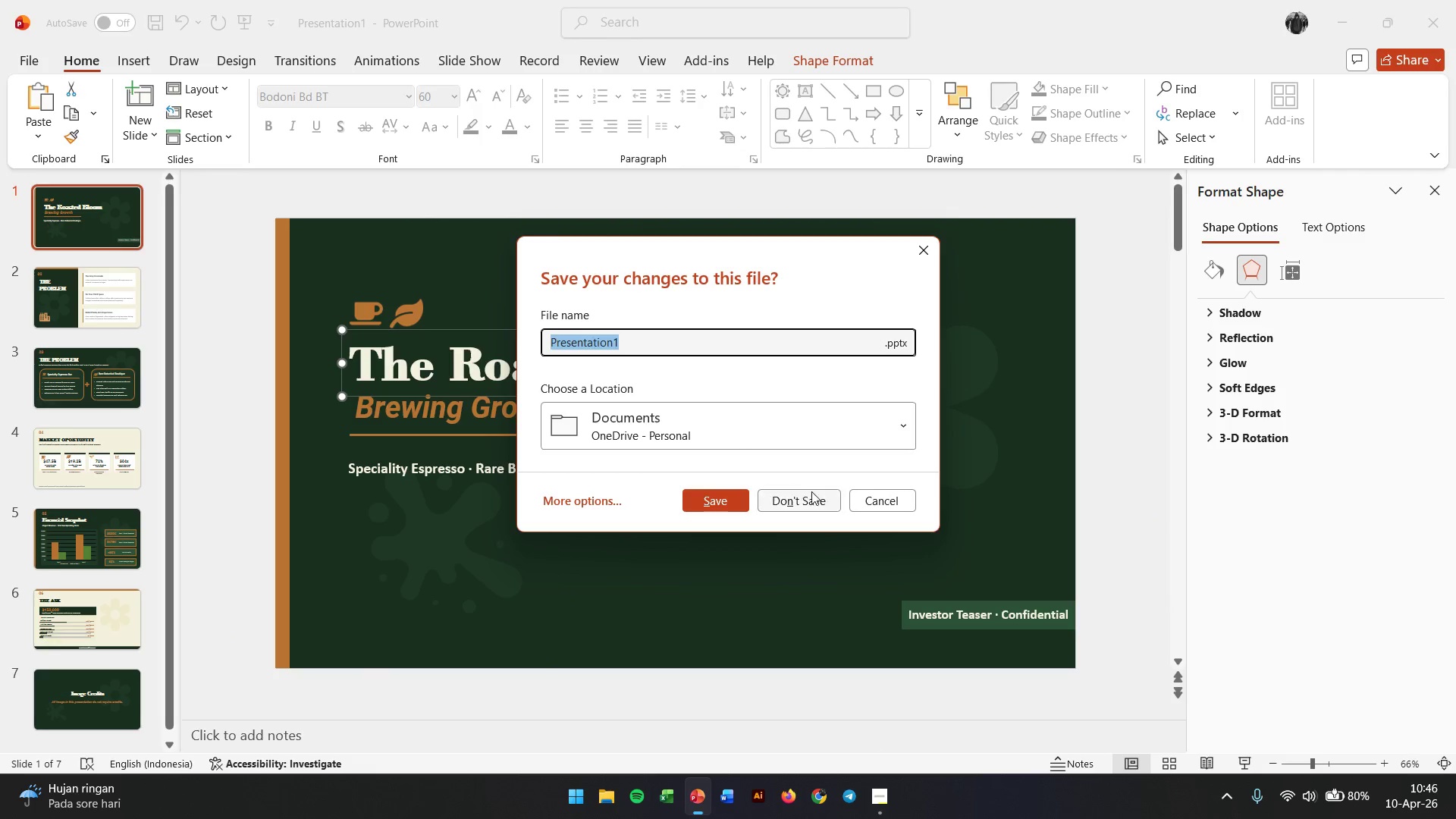 
left_click([883, 497])
 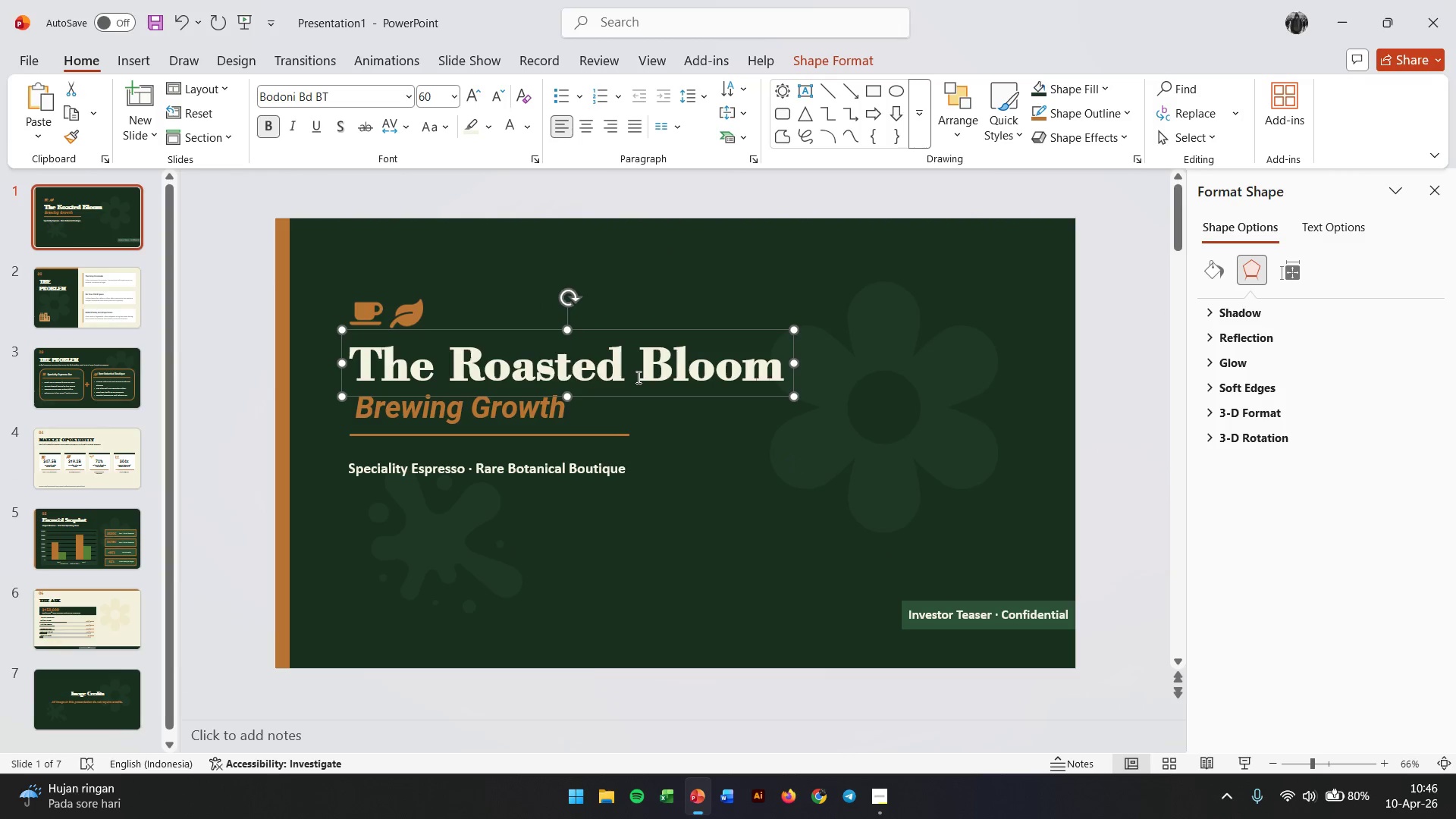 
right_click([660, 370])
 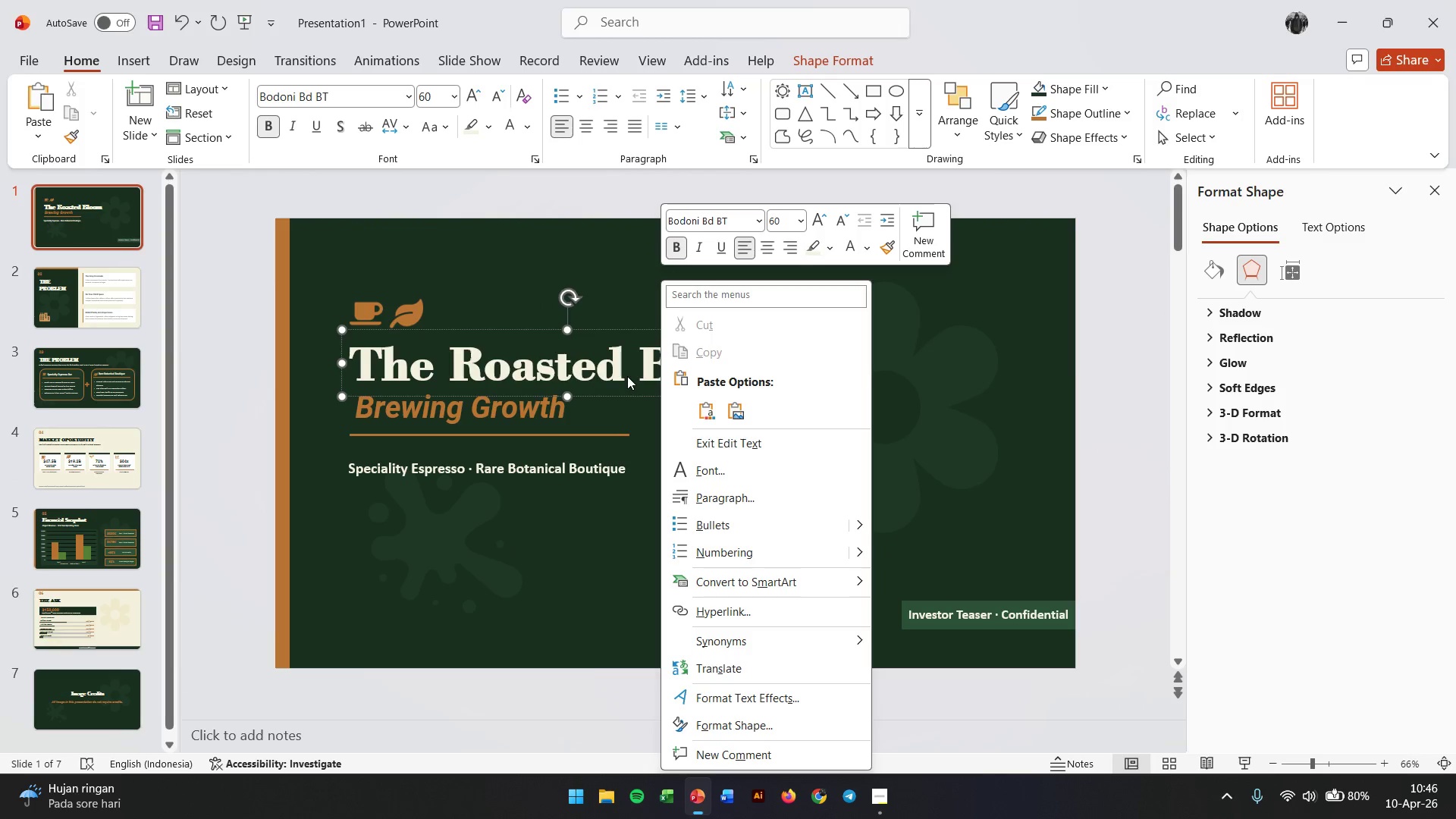 
double_click([632, 368])
 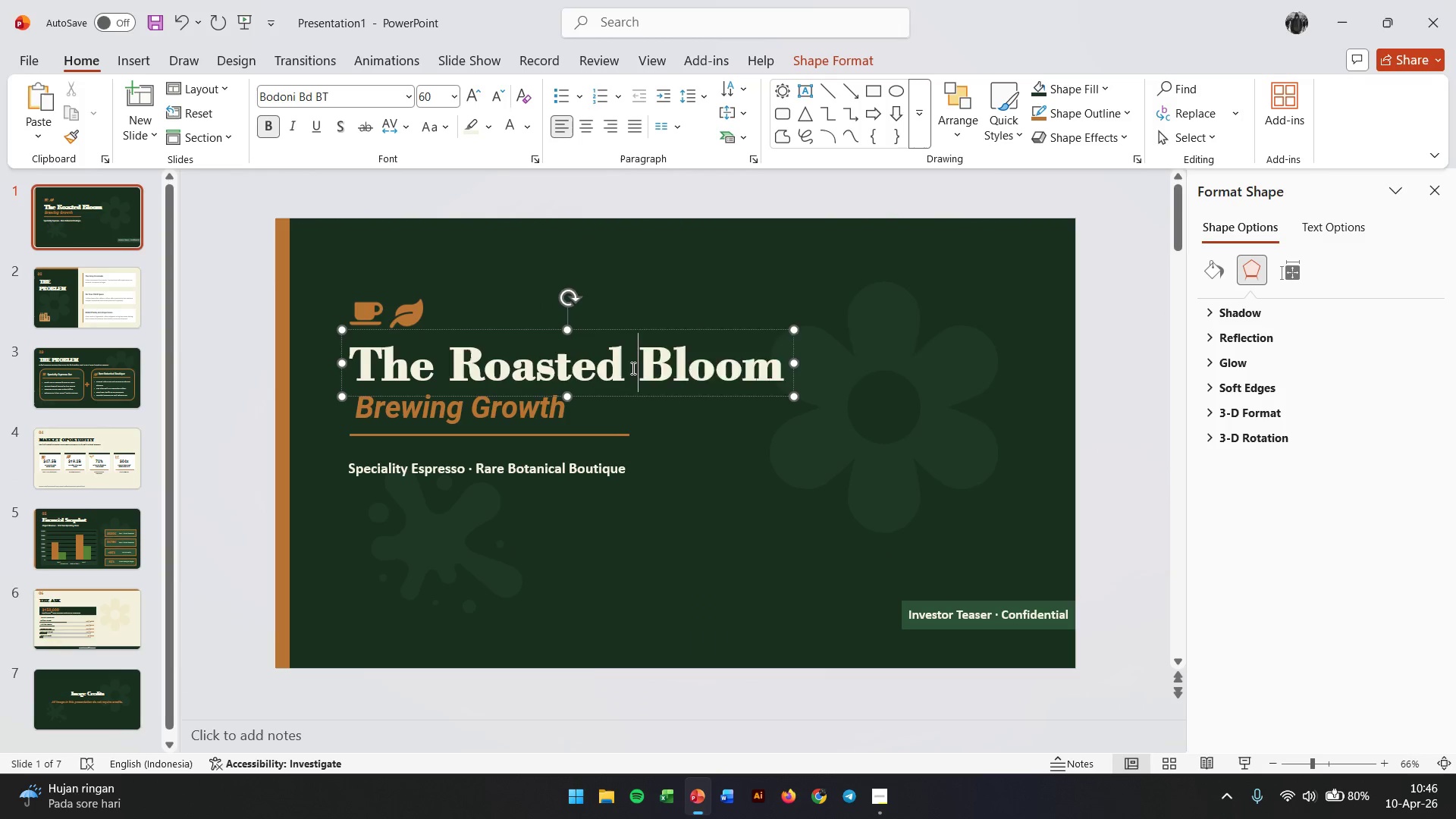 
triple_click([632, 368])
 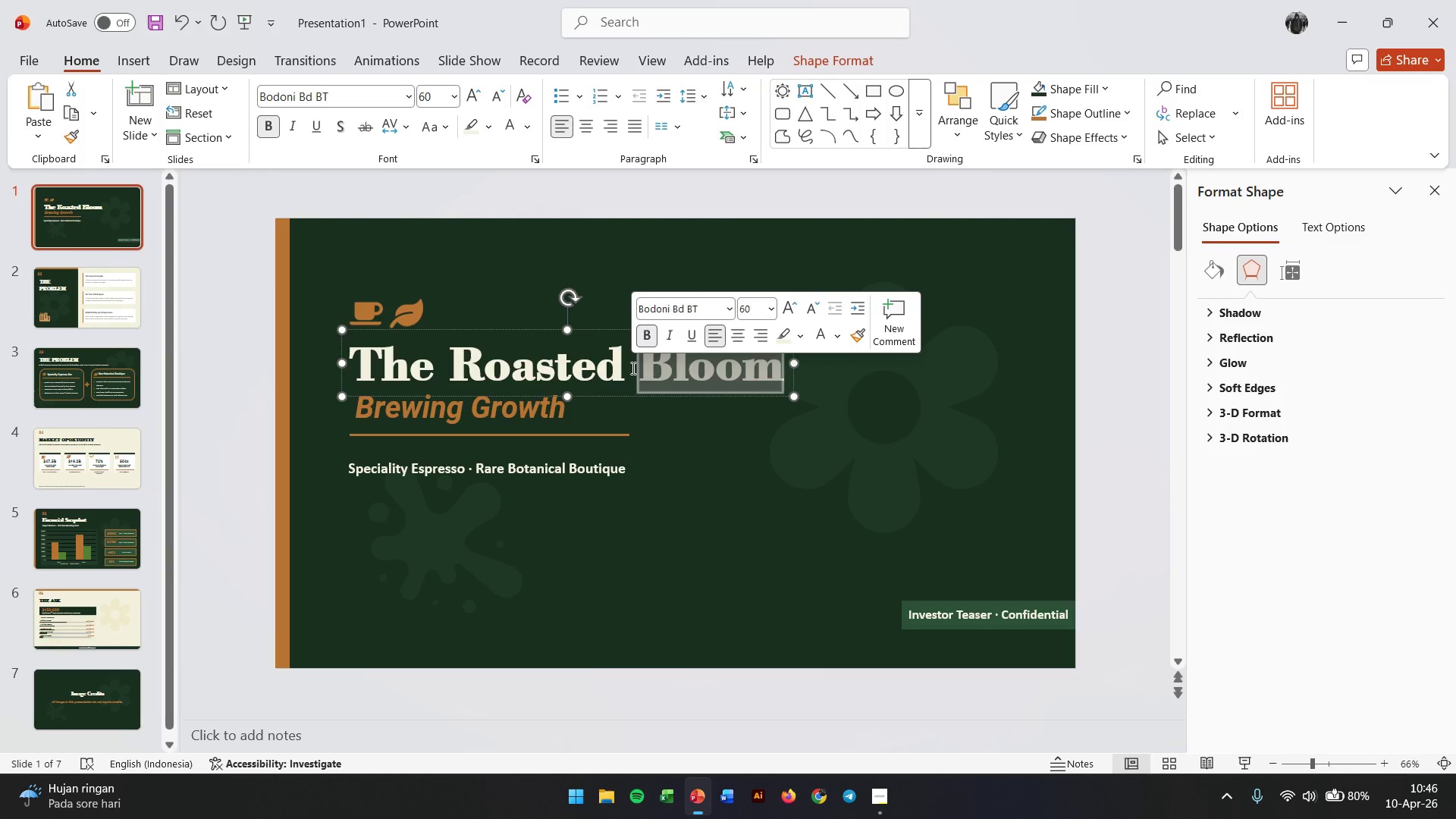 
double_click([632, 368])
 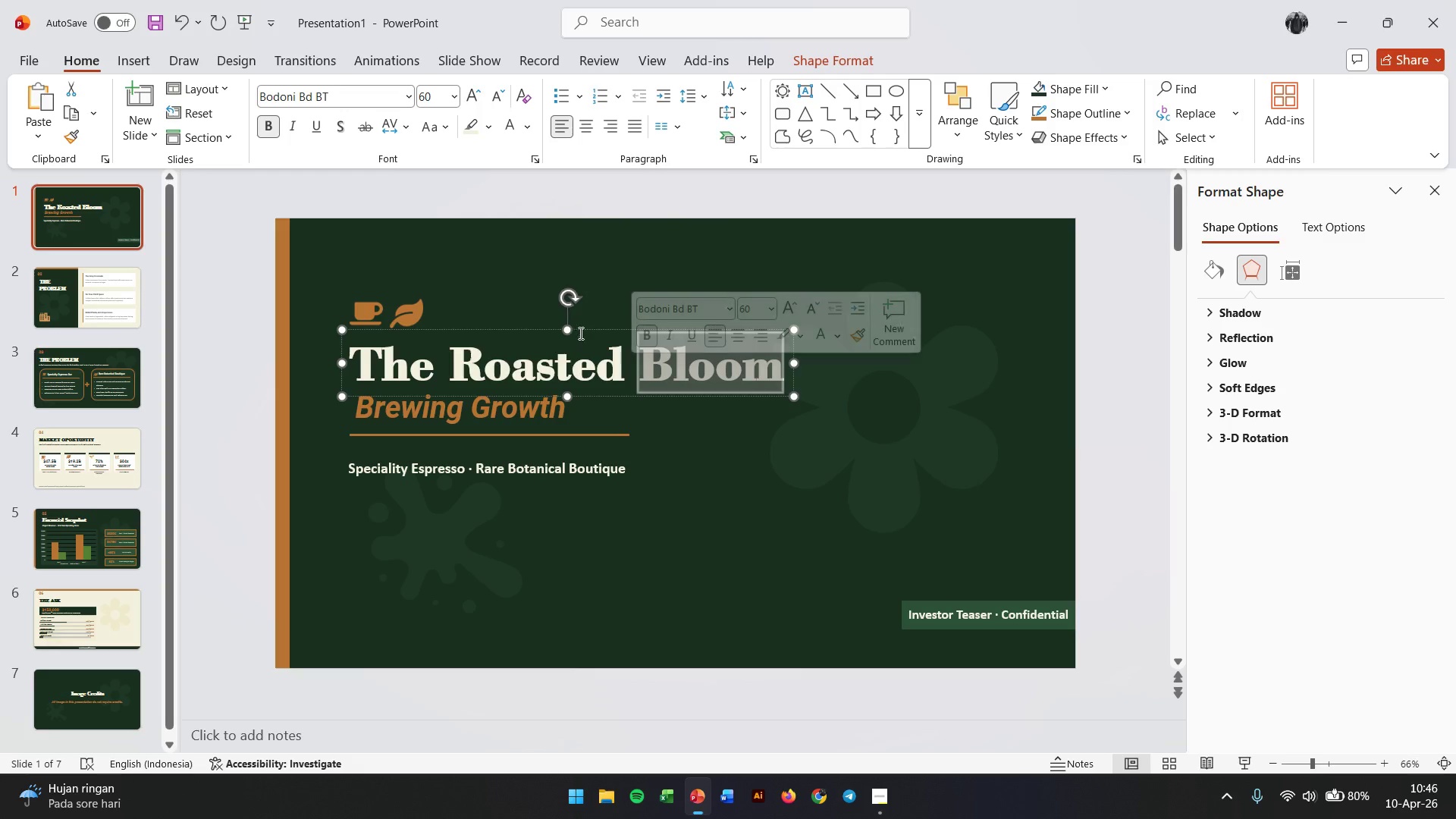 
left_click([582, 331])
 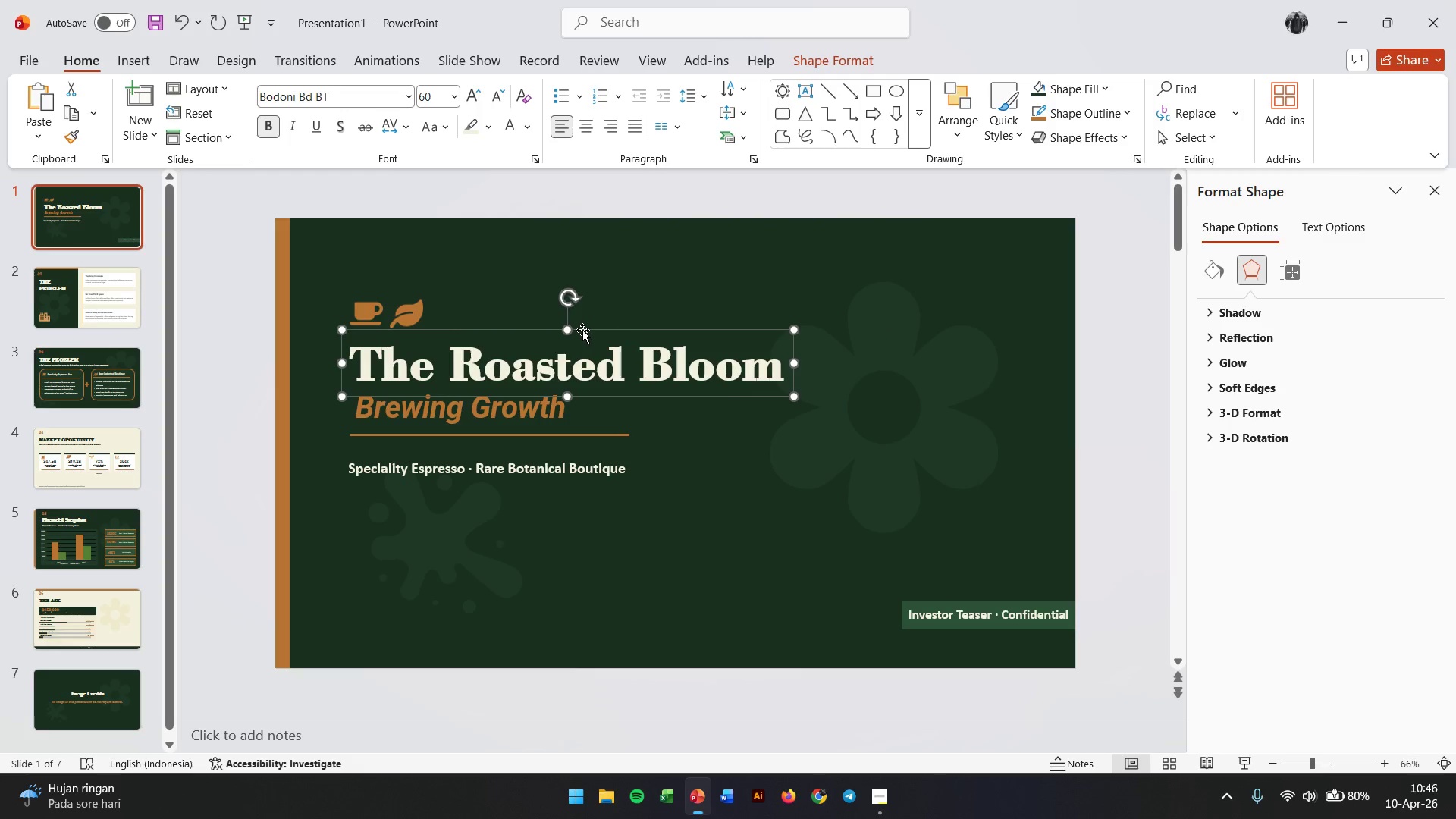 
right_click([582, 330])
 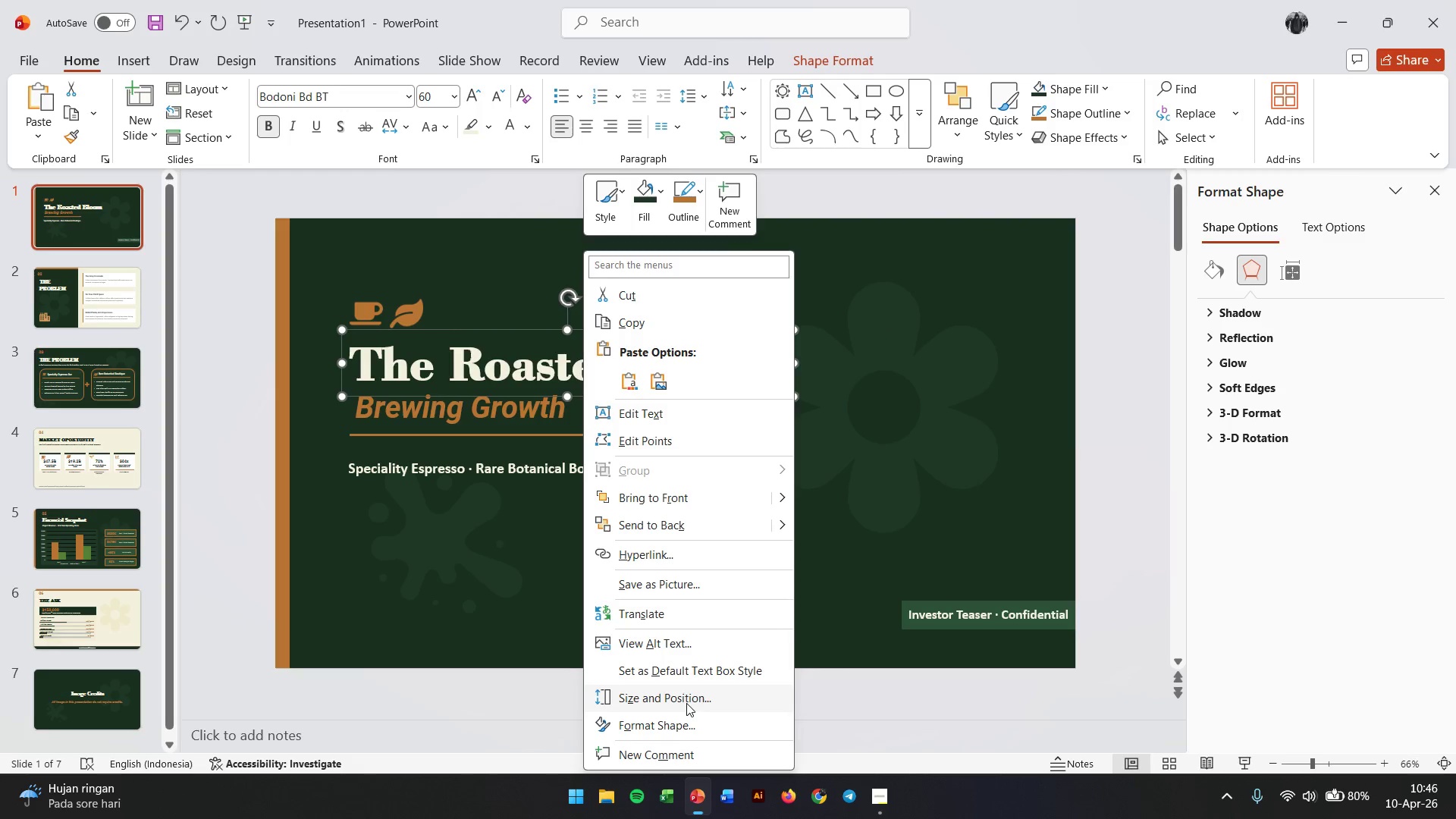 
left_click([686, 717])